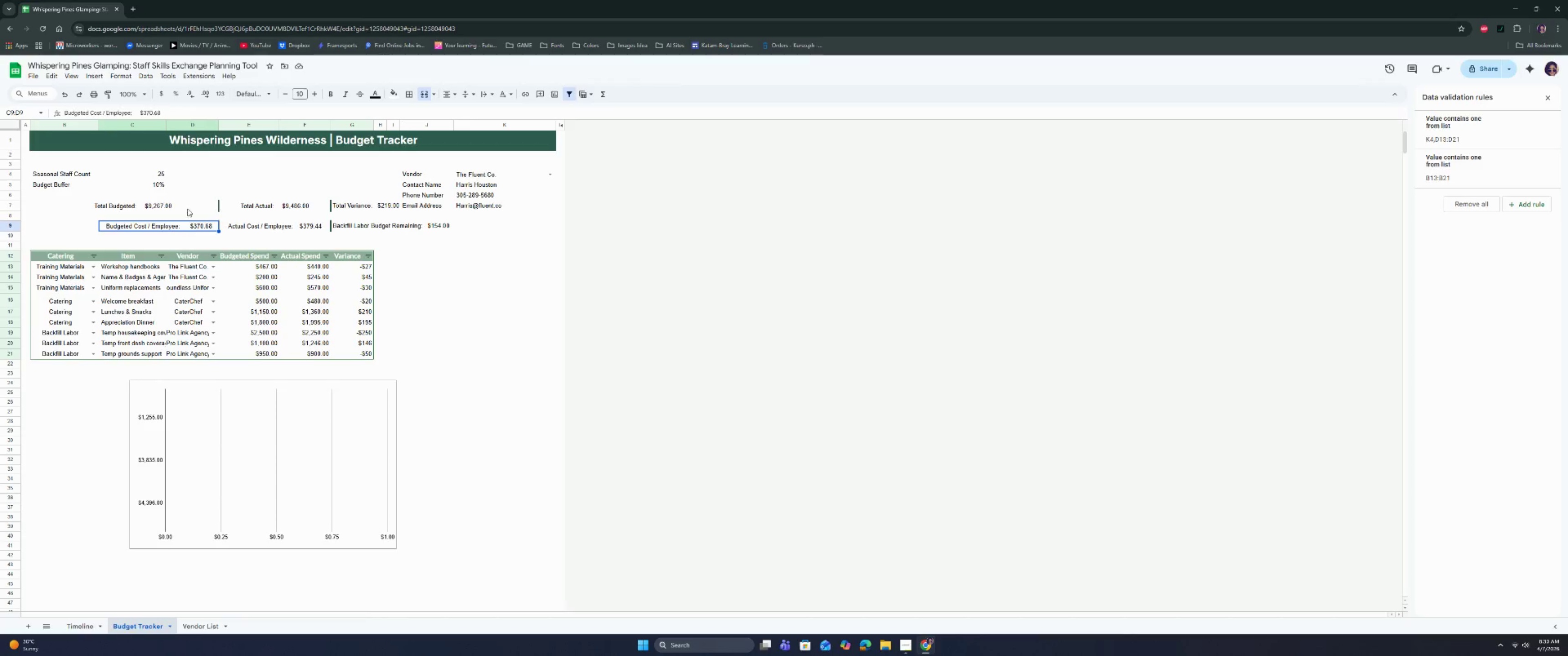 
double_click([188, 206])
 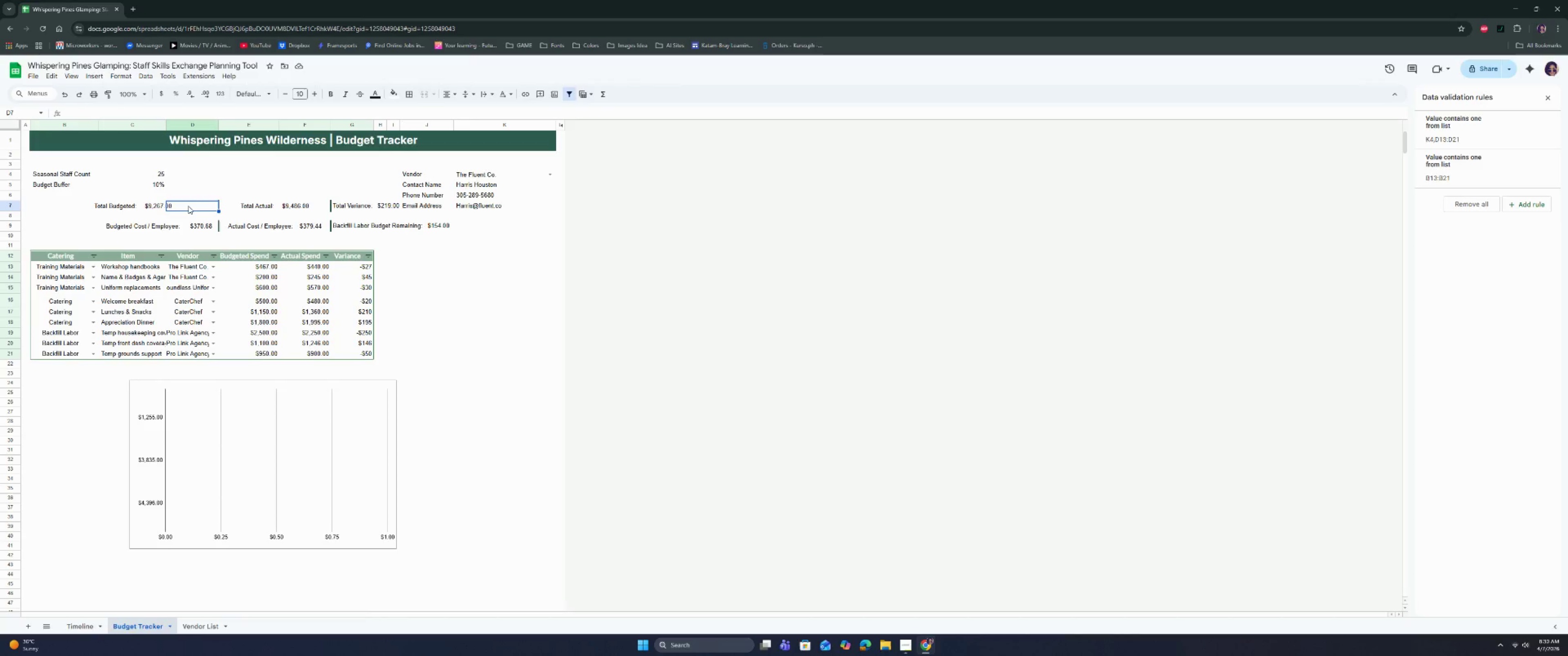 
key(Control+V)
 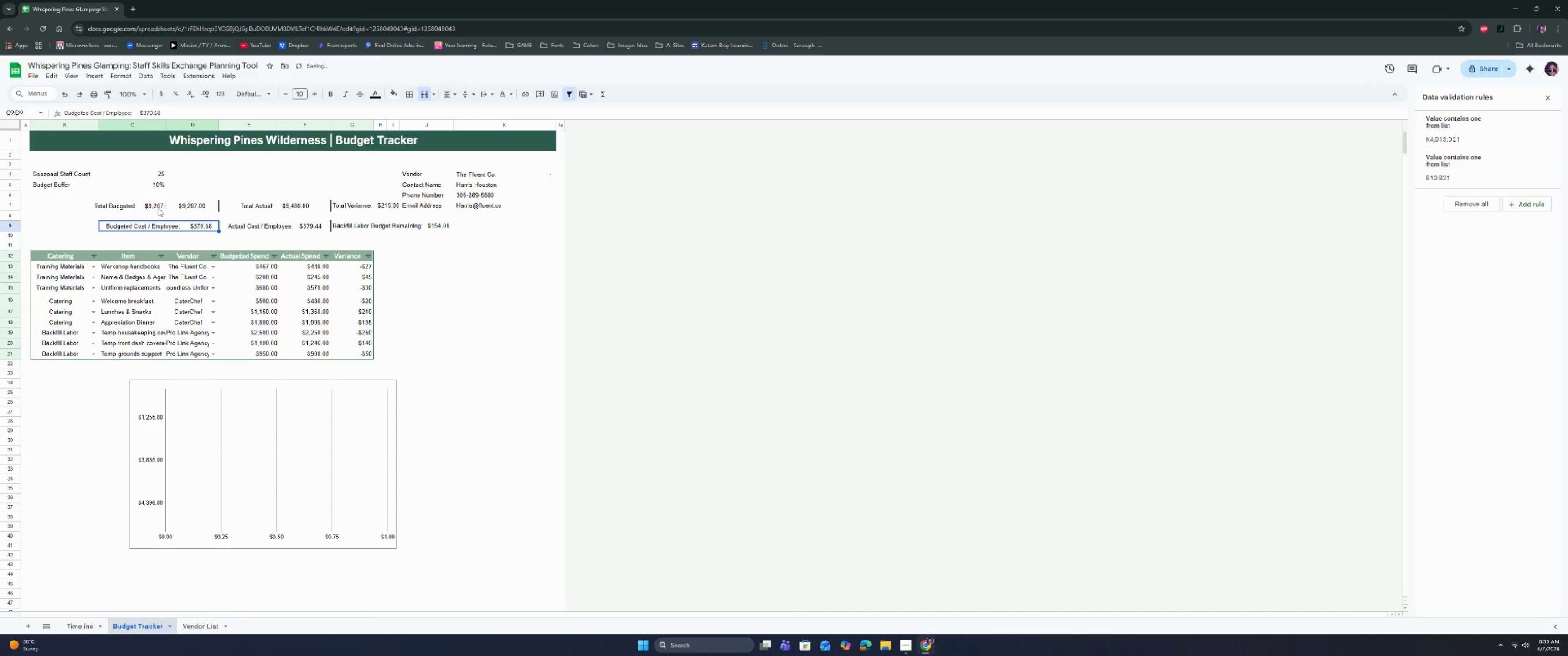 
double_click([158, 204])
 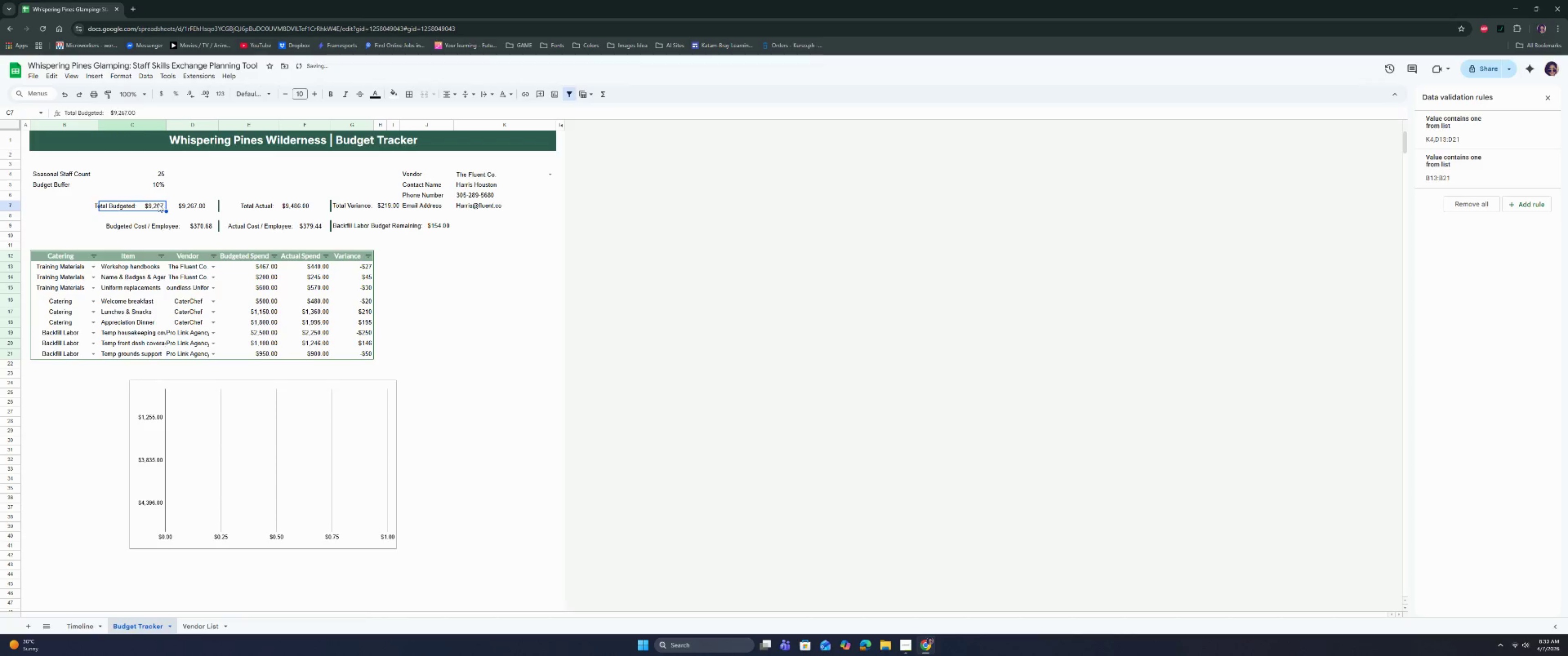 
triple_click([158, 204])
 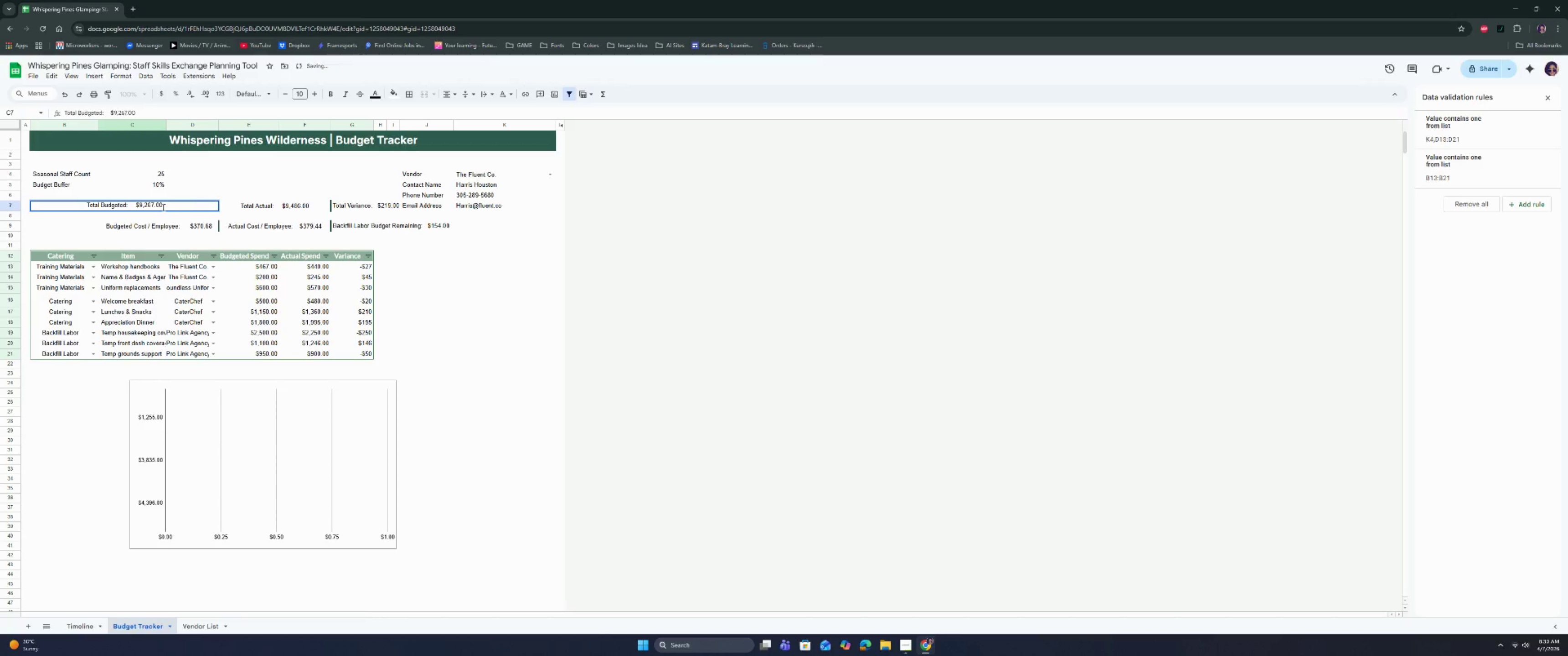 
hold_key(key=Backspace, duration=0.99)
 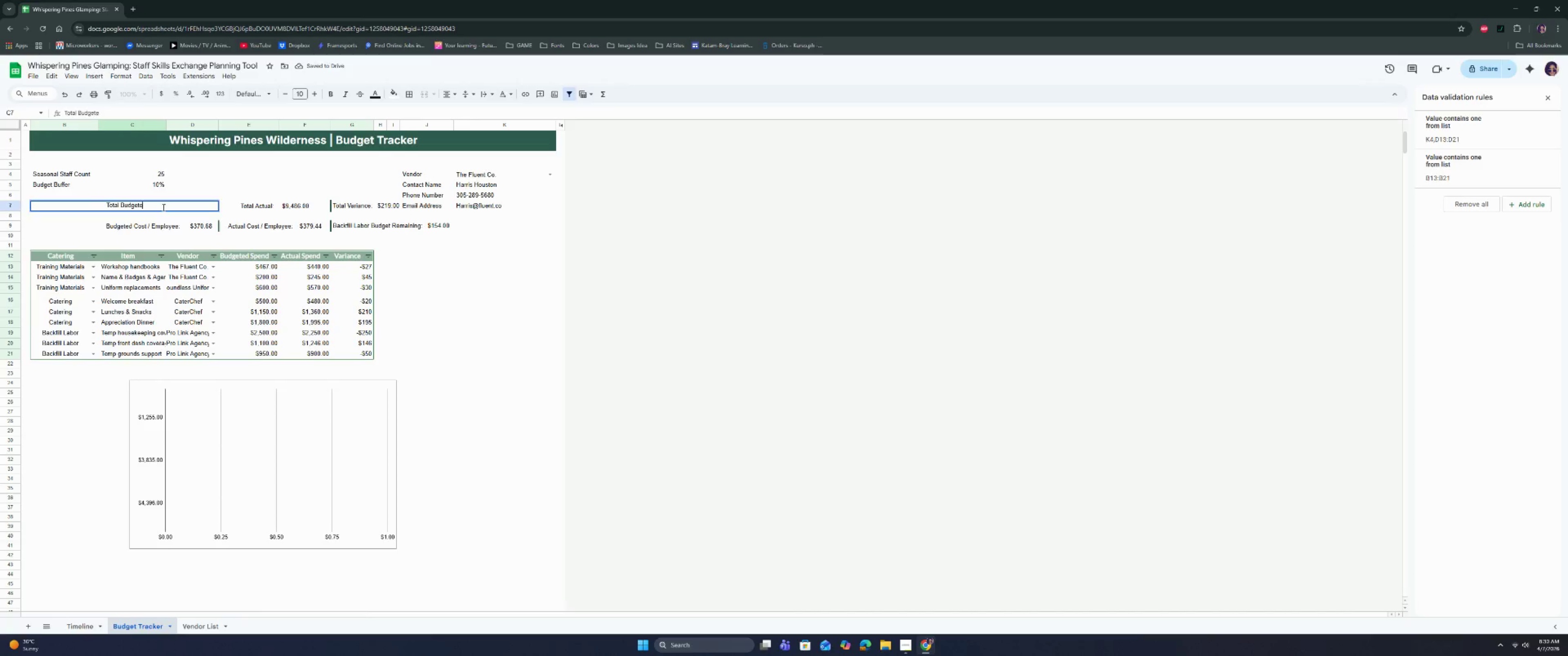 
key(Enter)
 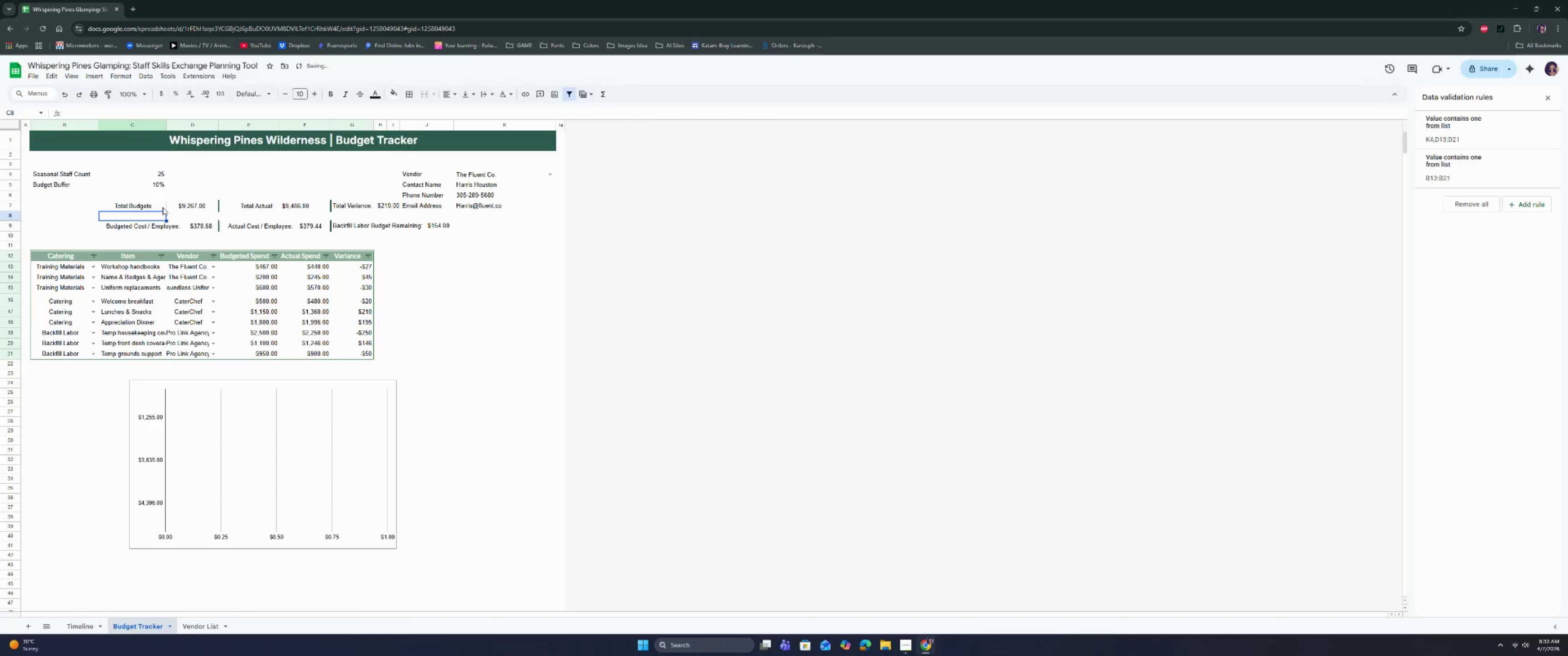 
key(ArrowUp)
 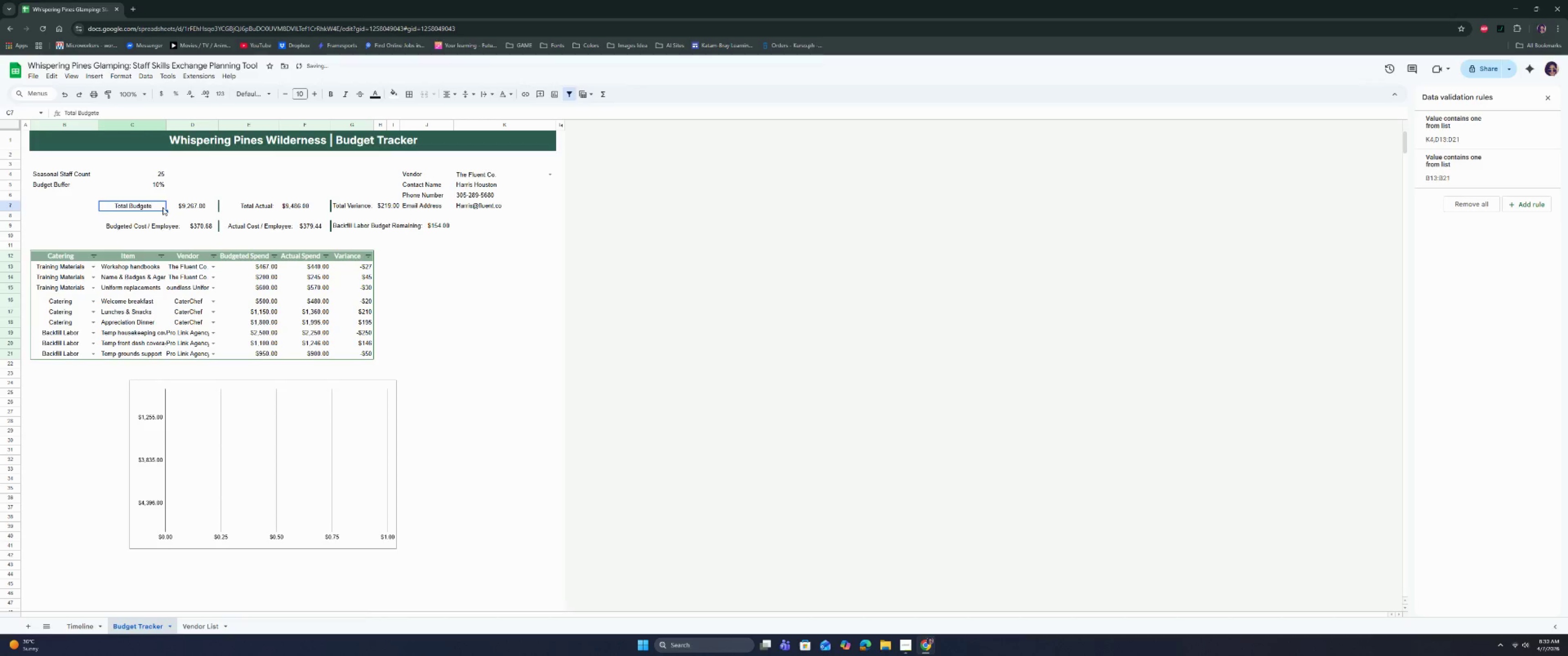 
key(Enter)
 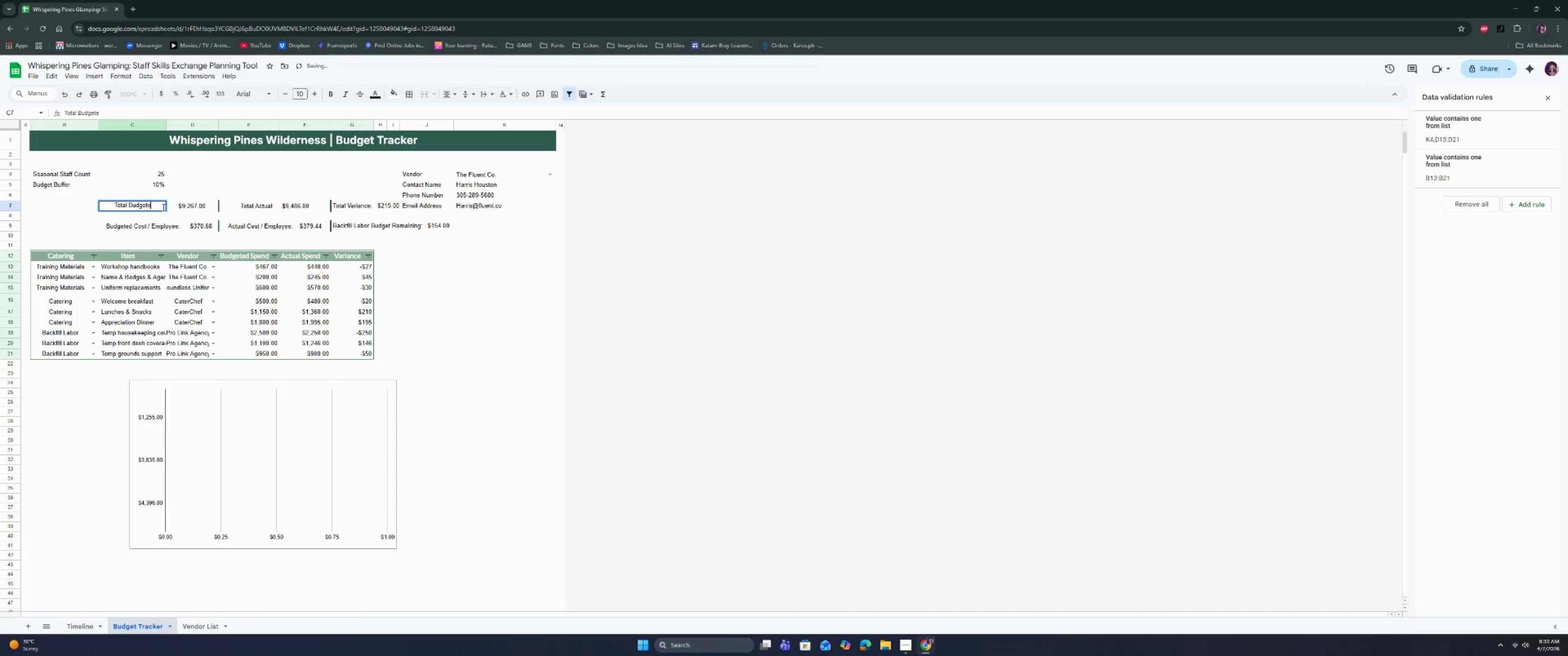 
key(Backspace)
type(E)
key(Backspace)
type(r)
key(Backspace)
type(ed)
 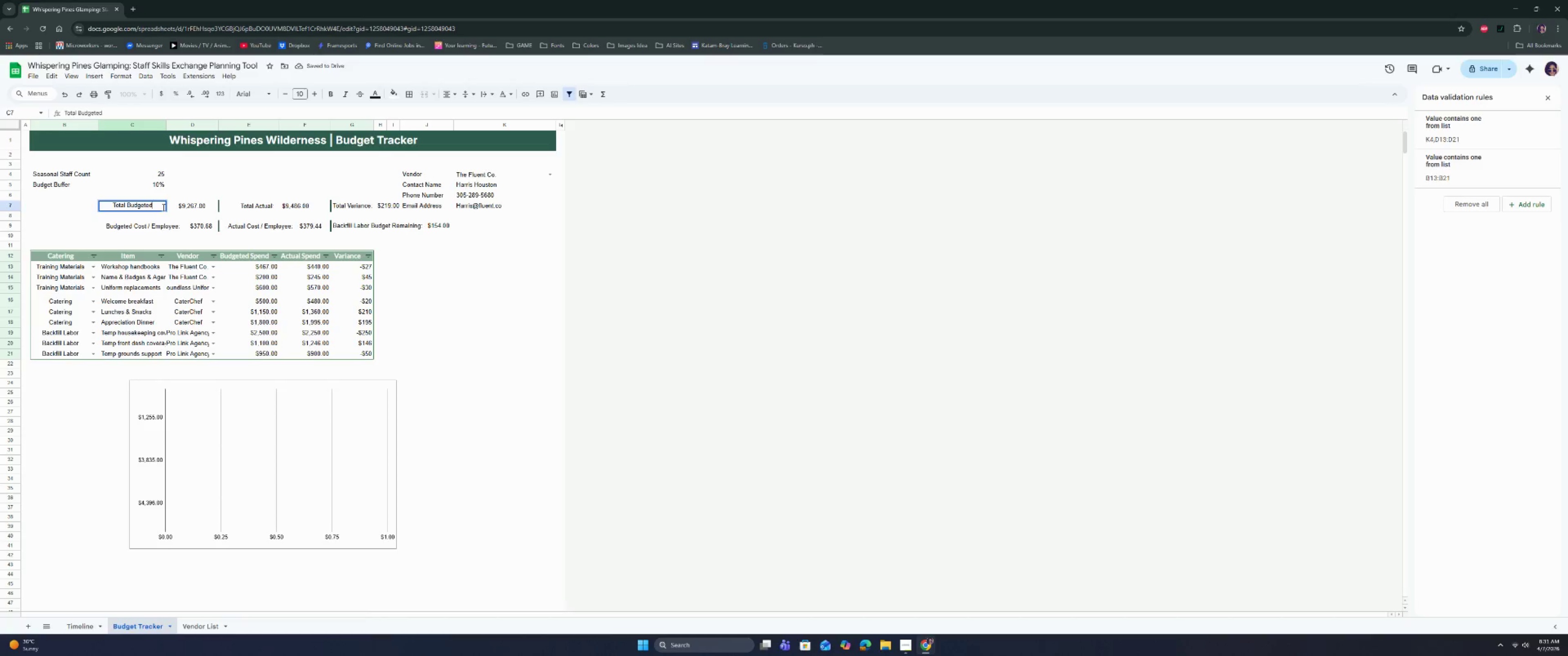 
key(Enter)
 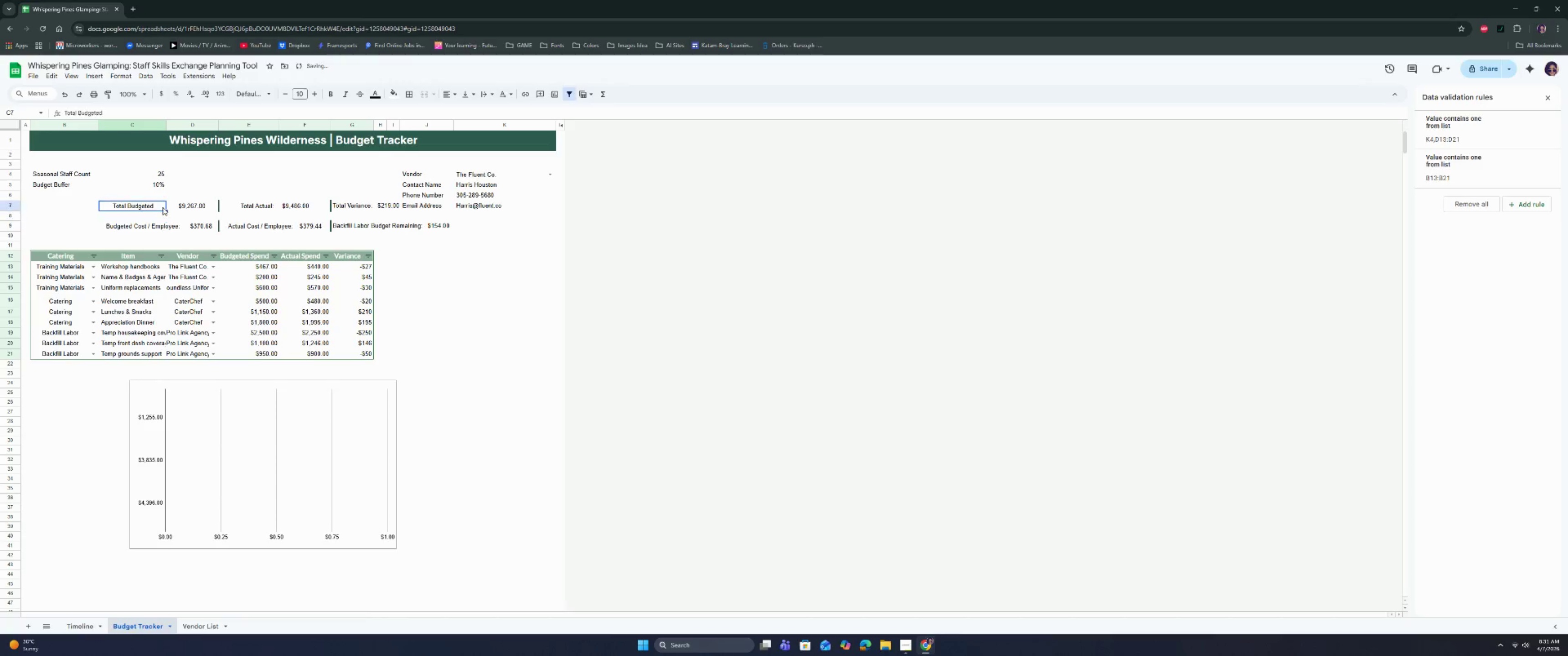 
double_click([163, 207])
 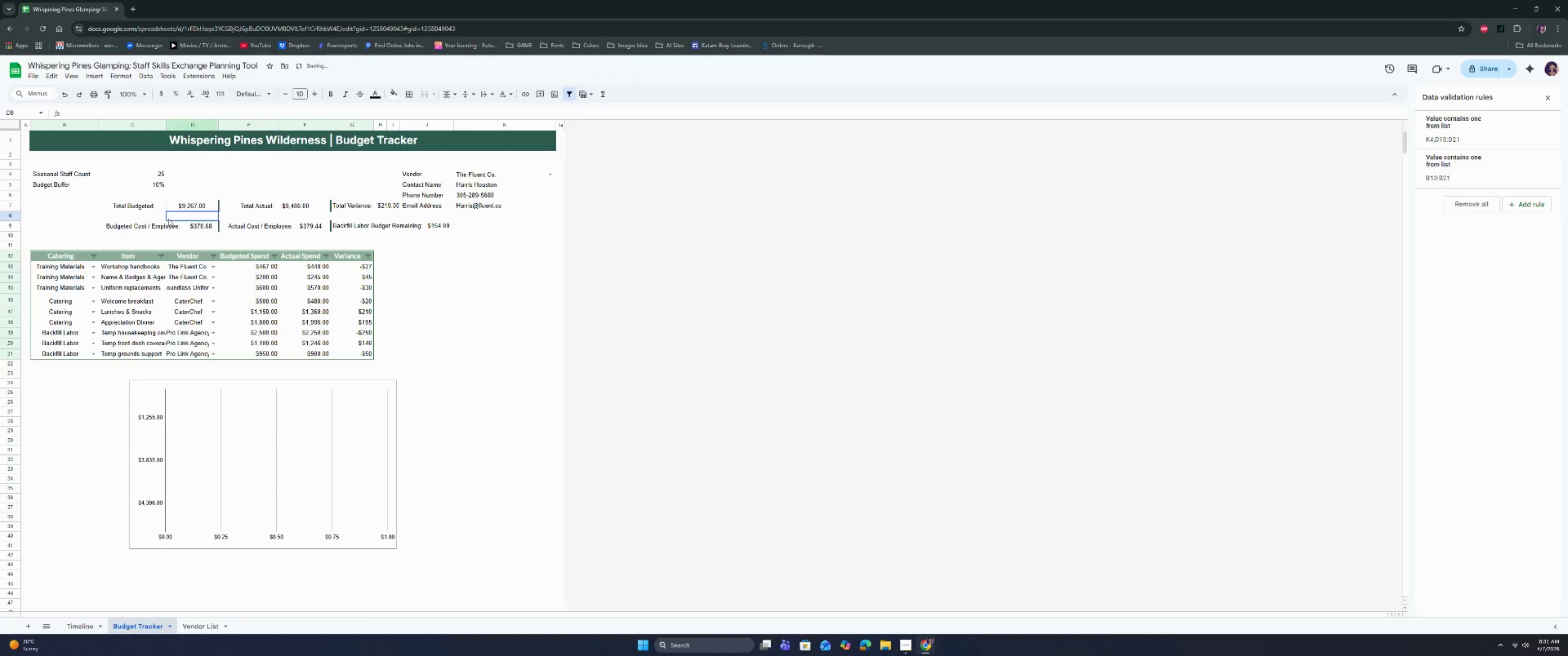 
double_click([168, 231])
 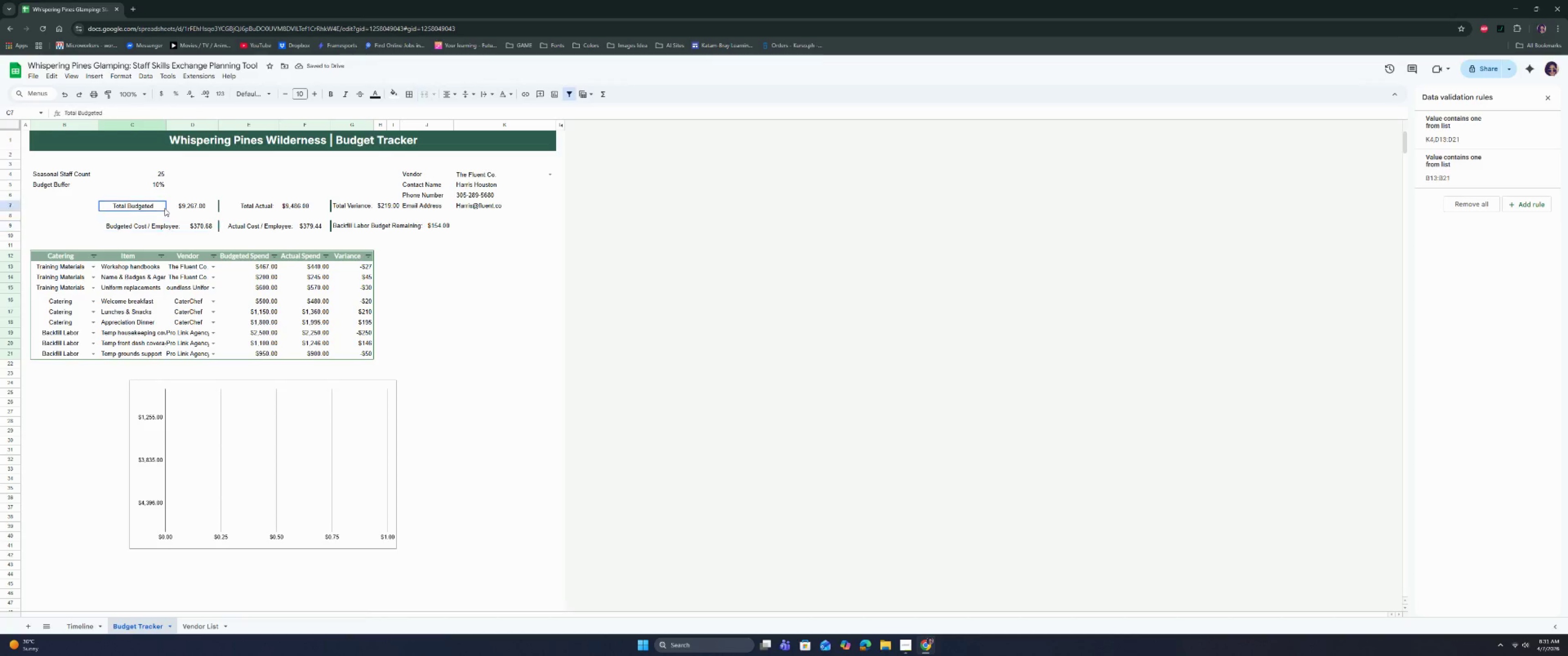 
double_click([163, 207])
 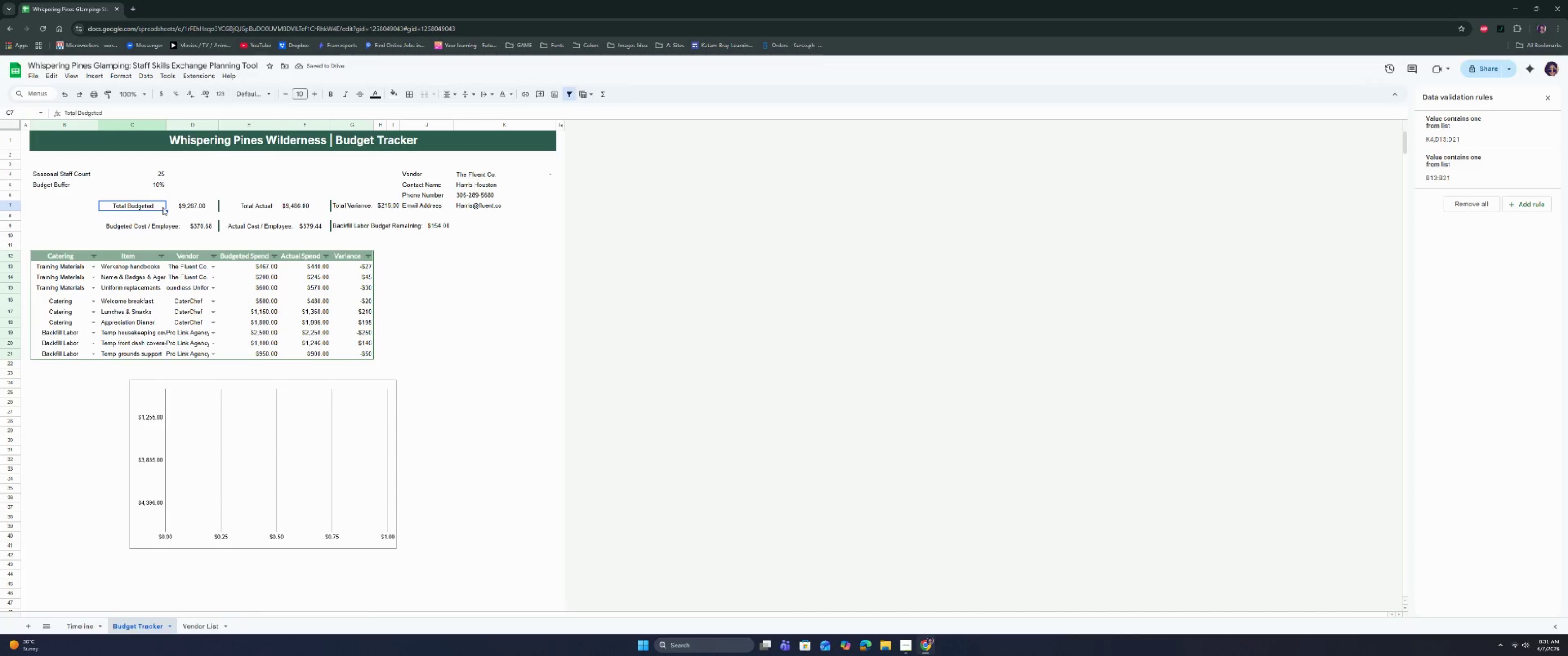 
triple_click([163, 207])
 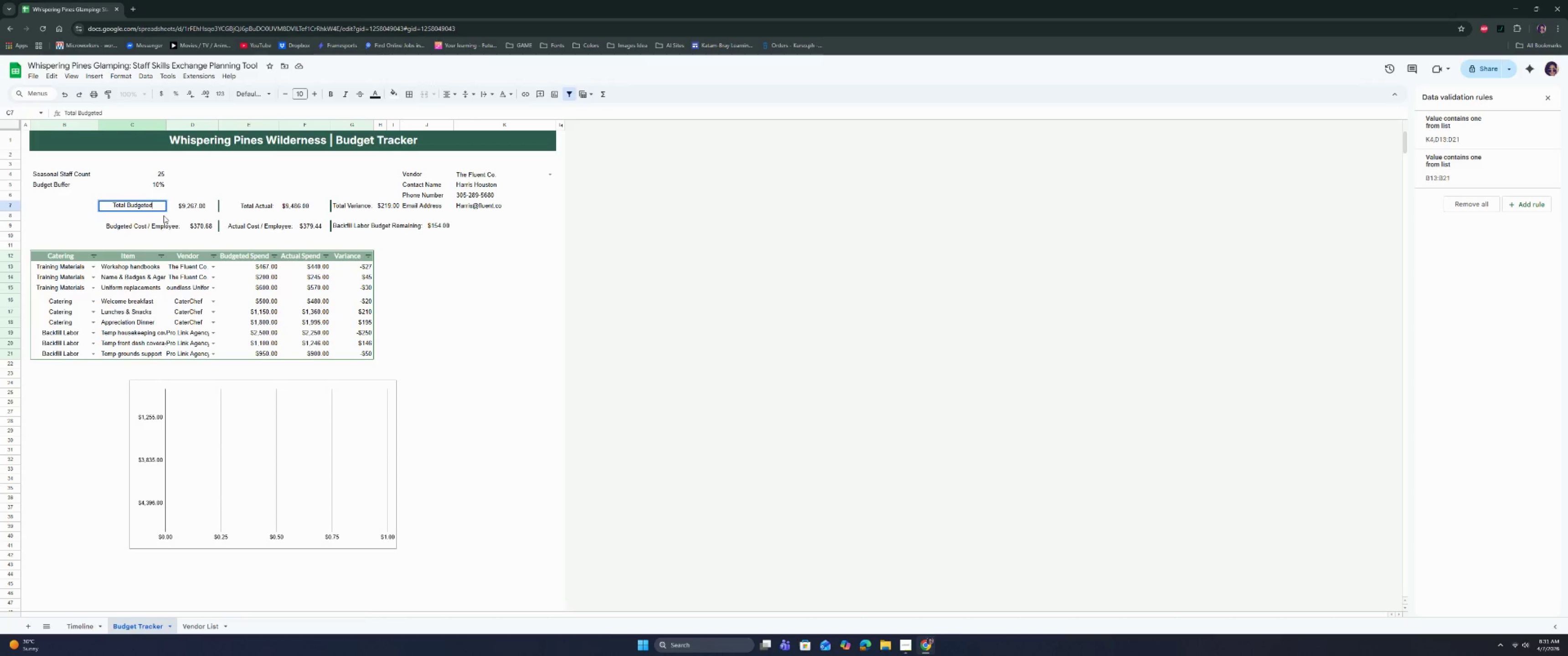 
key(Space)
 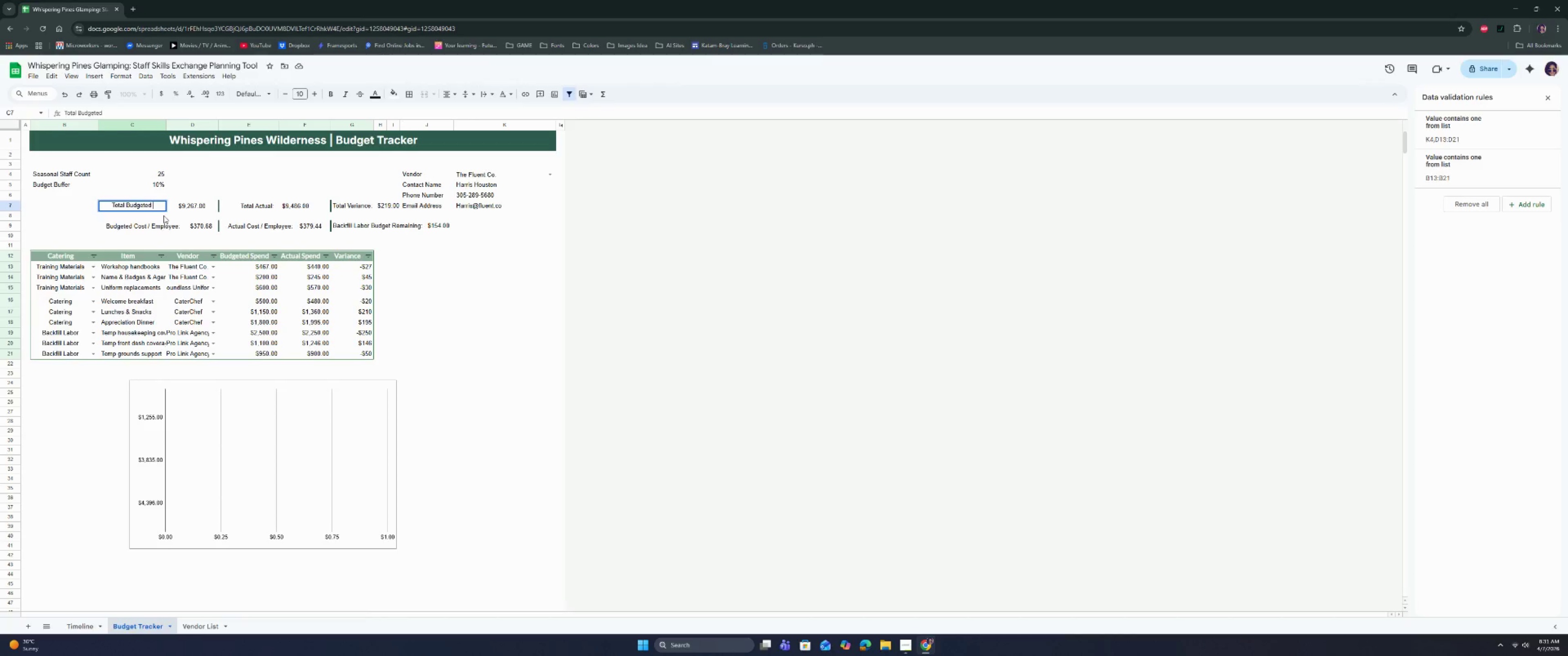 
key(Space)
 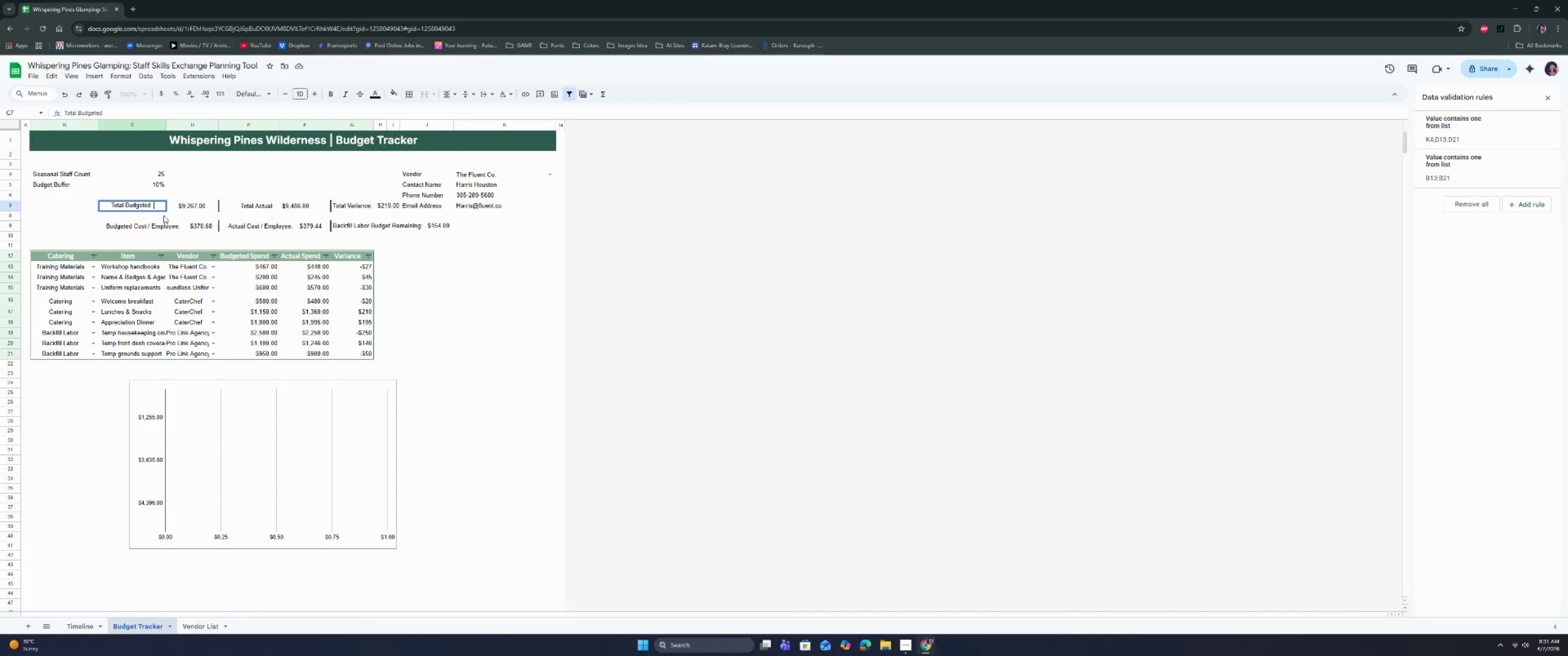 
key(Space)
 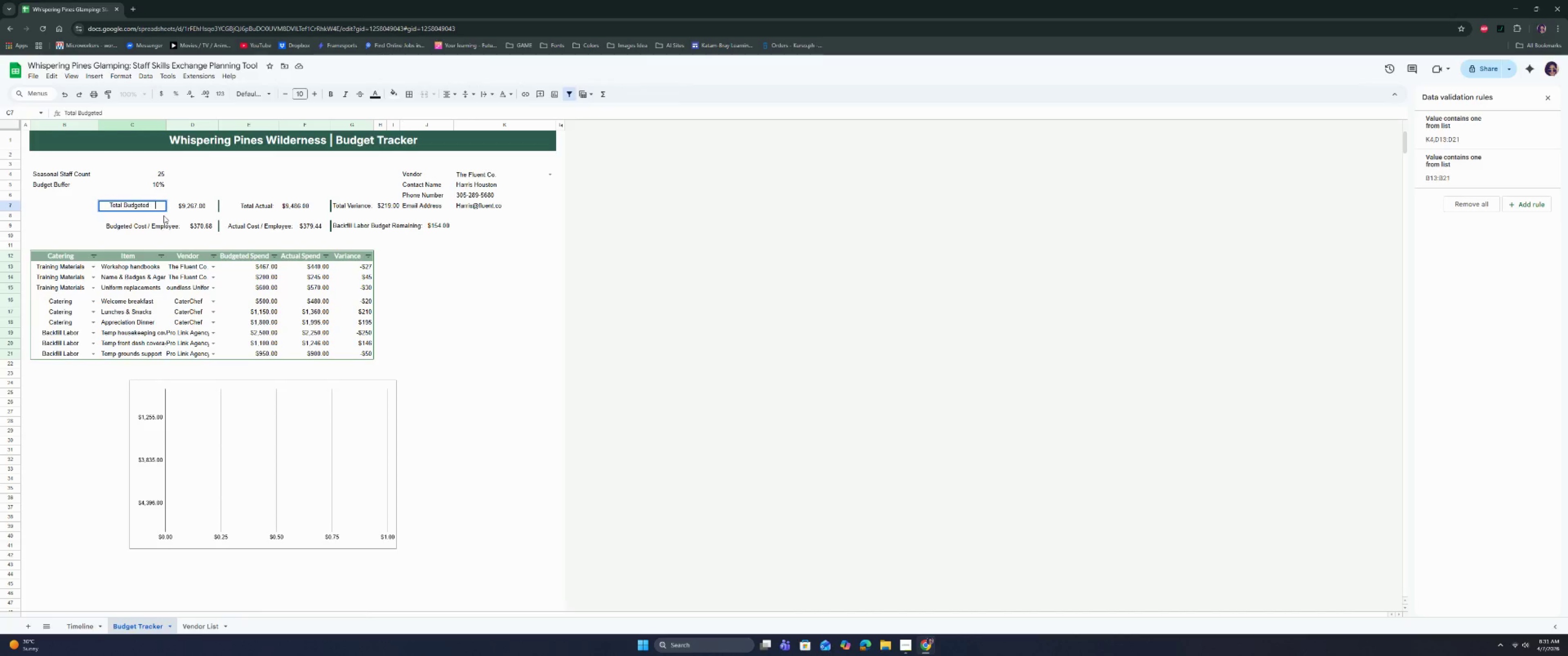 
key(Space)
 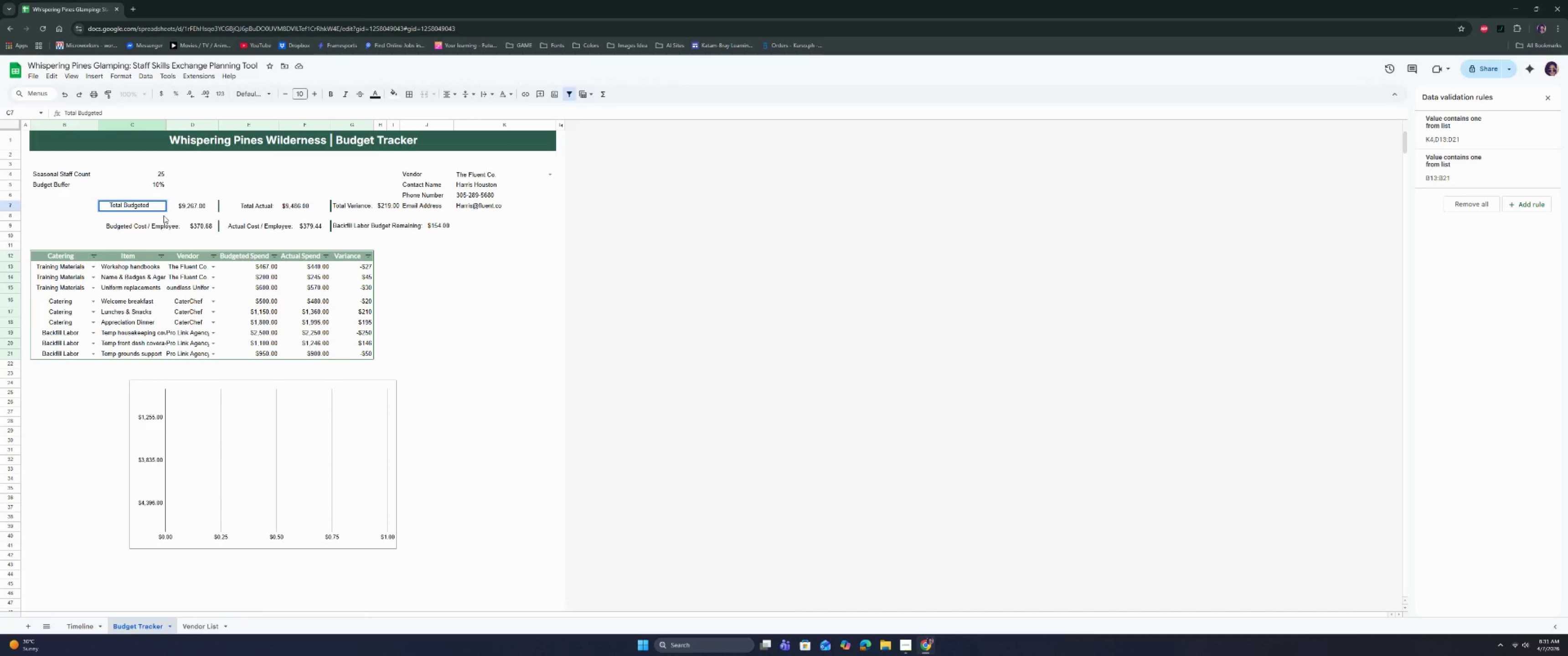 
key(Shift+Semicolon)
 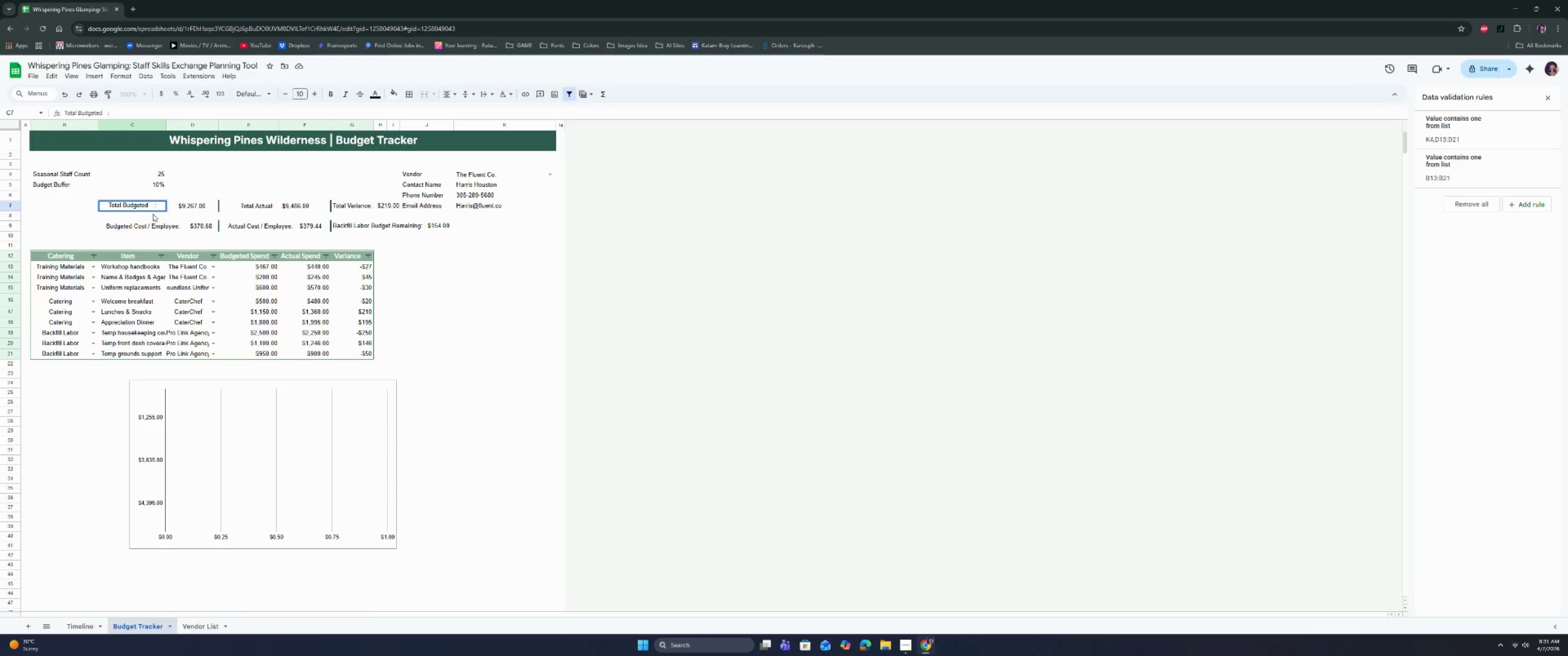 
left_click([153, 214])
 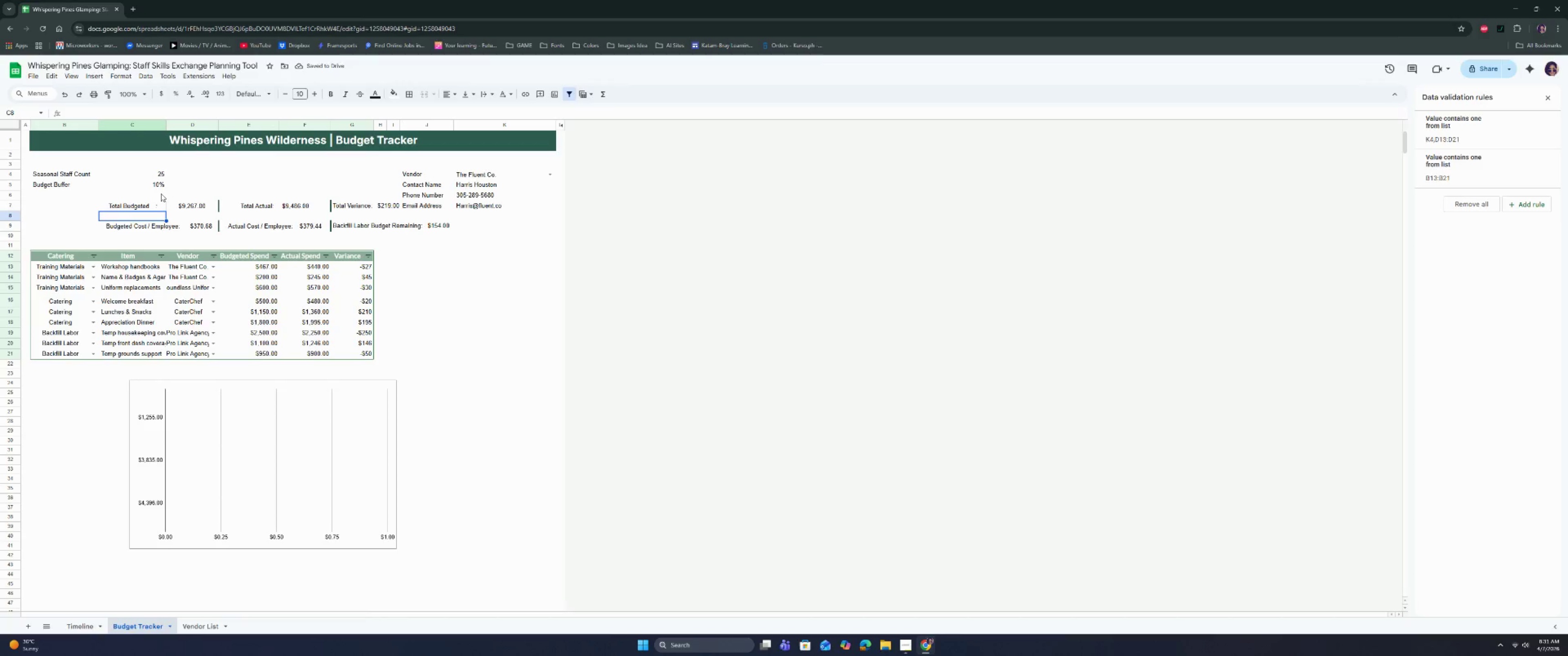 
double_click([150, 205])
 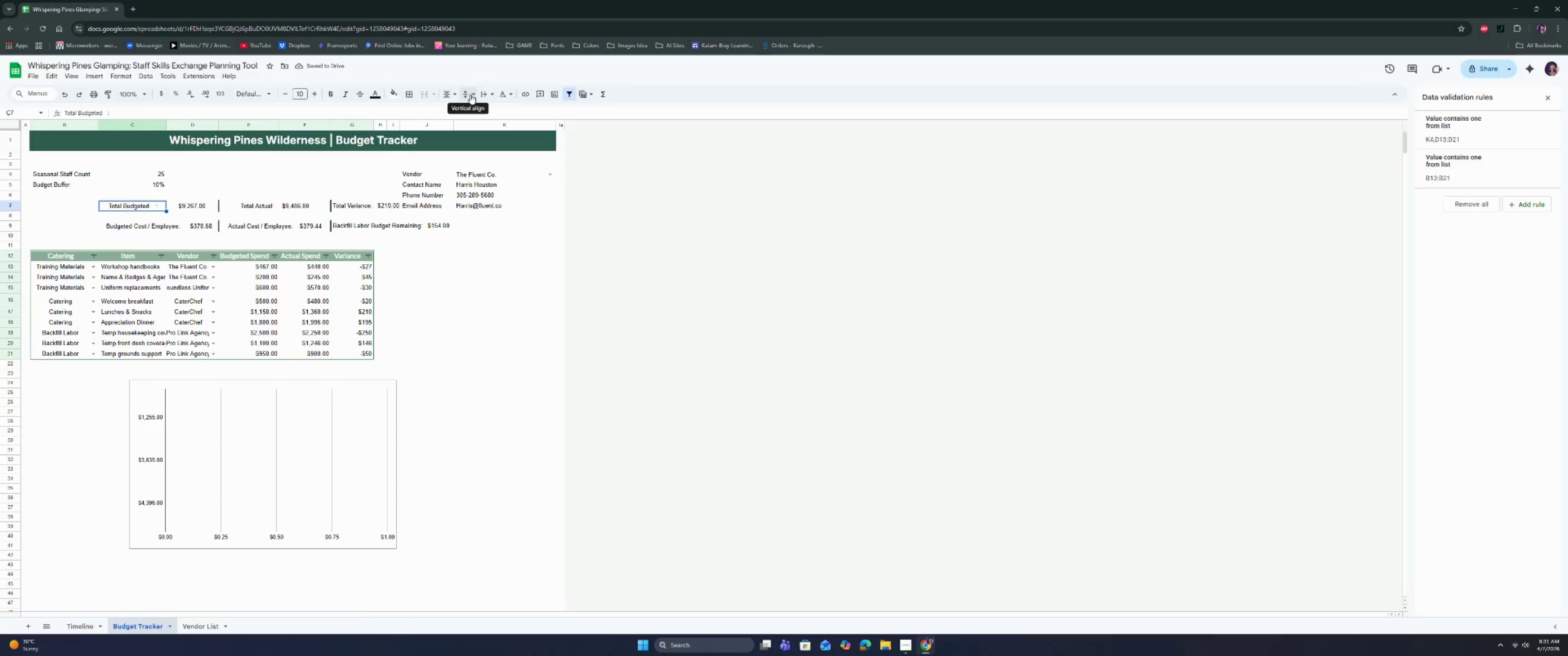 
double_click([442, 94])
 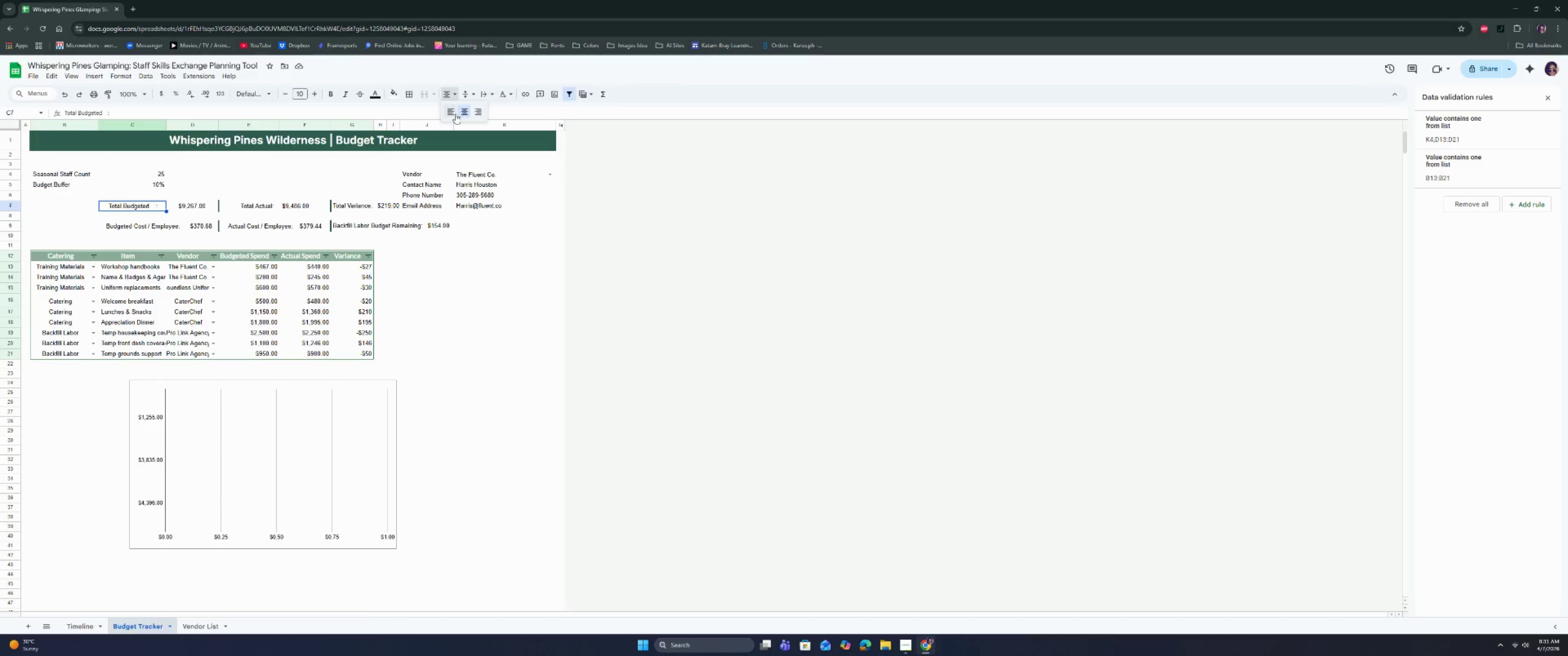 
left_click([454, 114])
 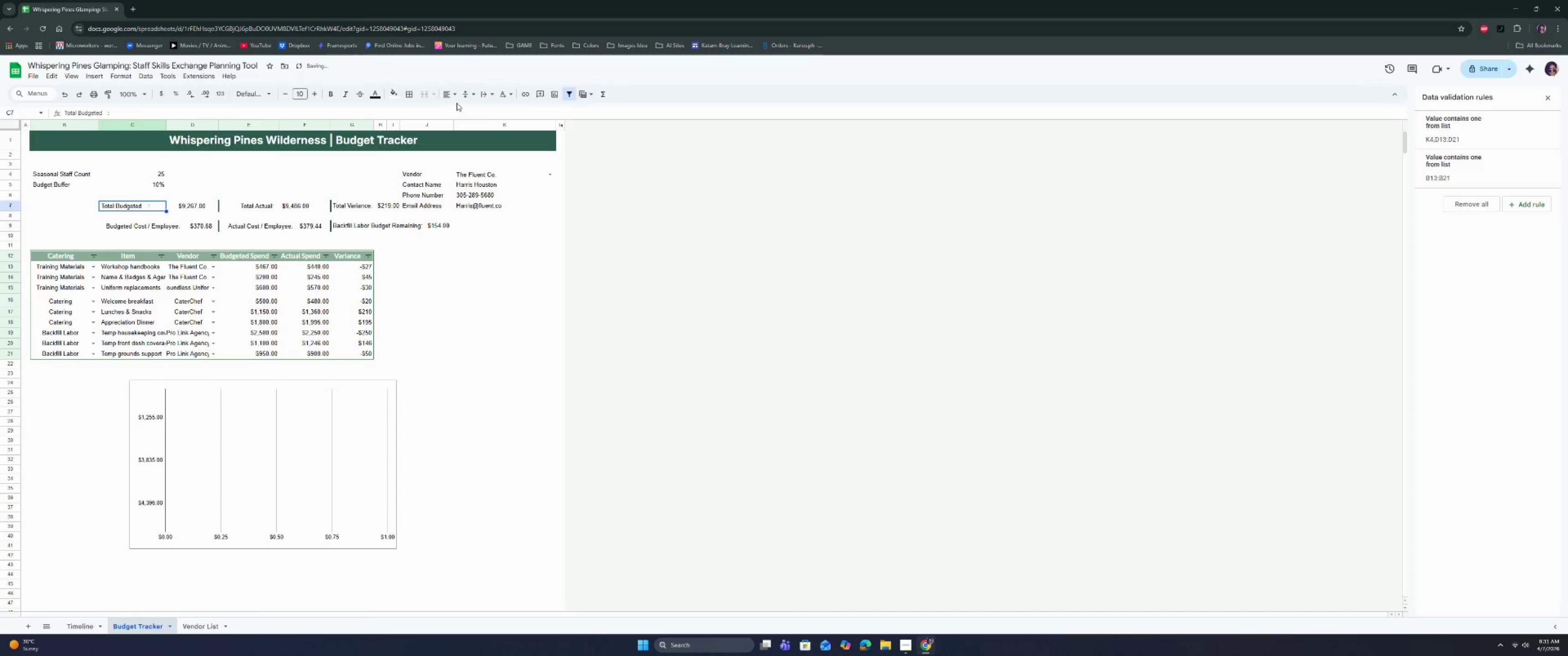 
left_click([448, 95])
 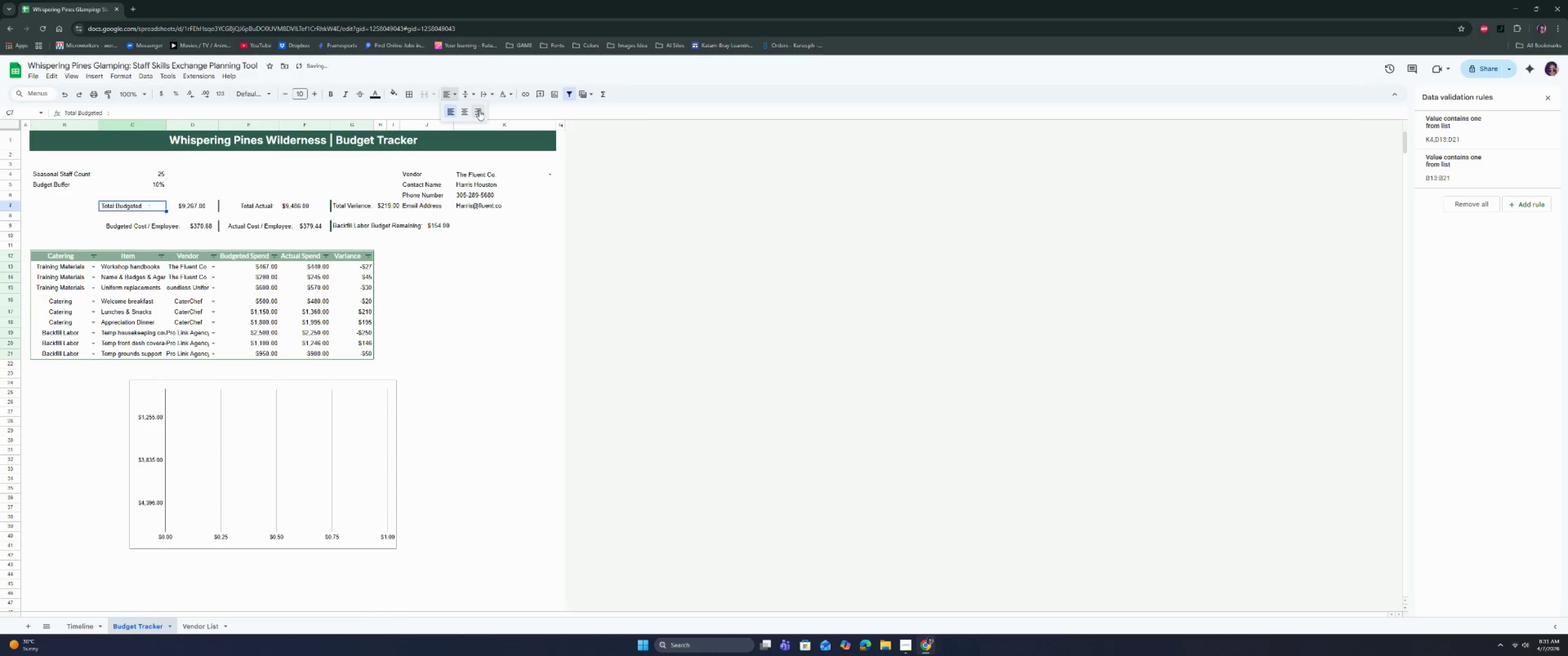 
left_click([480, 110])
 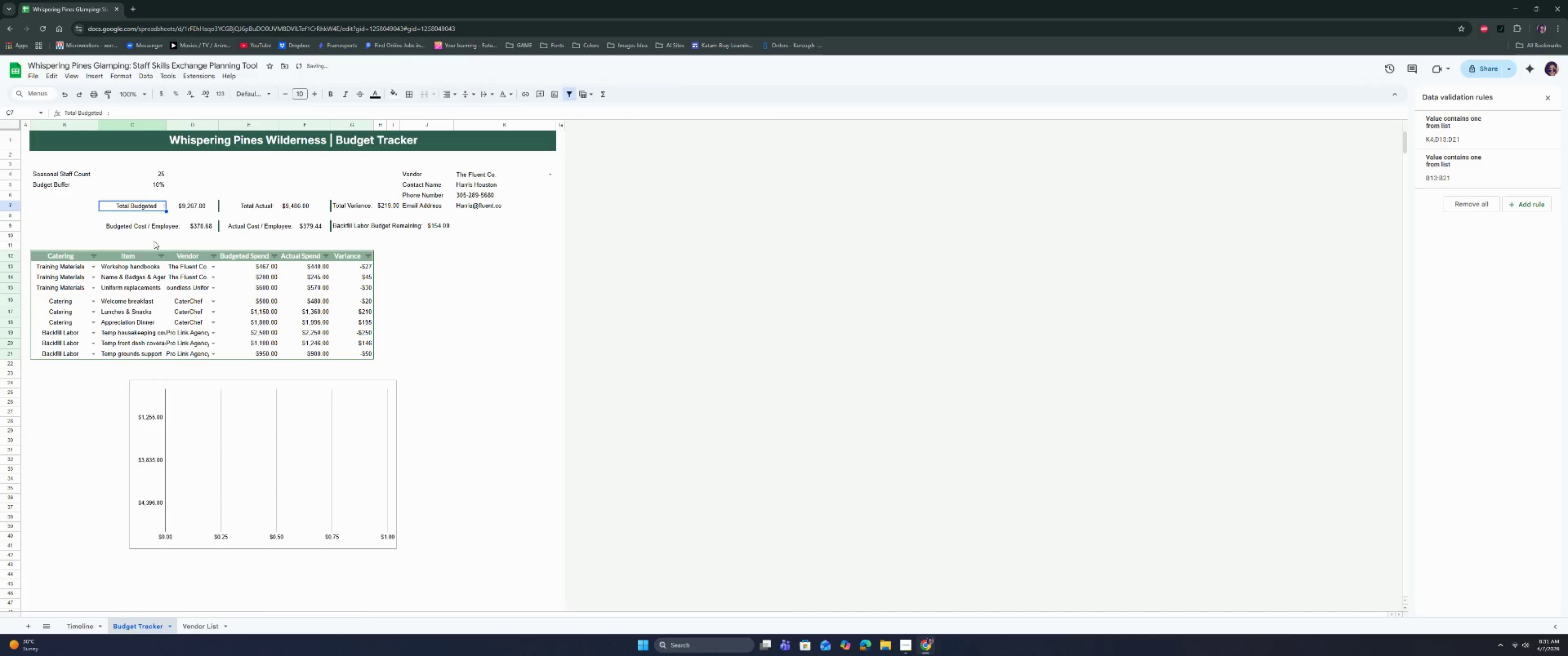 
left_click([160, 220])
 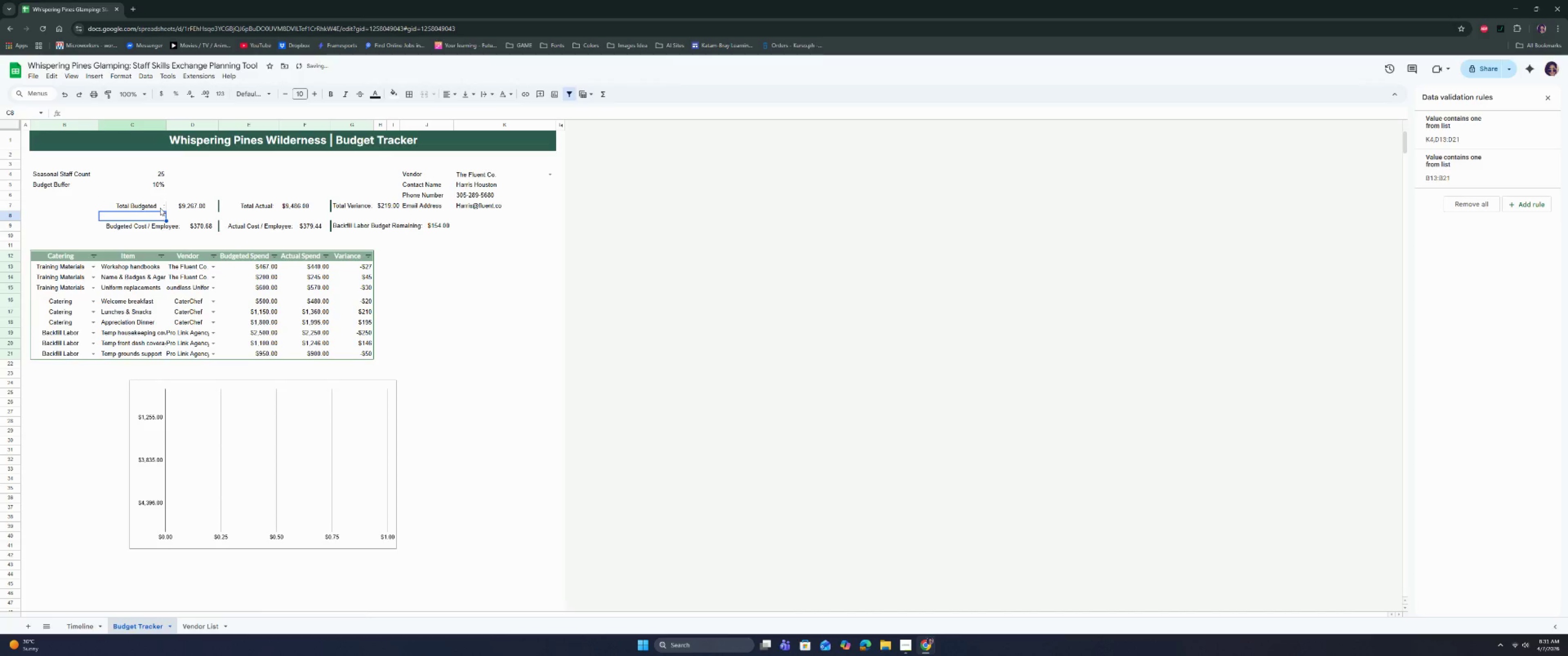 
left_click_drag(start_coordinate=[159, 207], to_coordinate=[207, 207])
 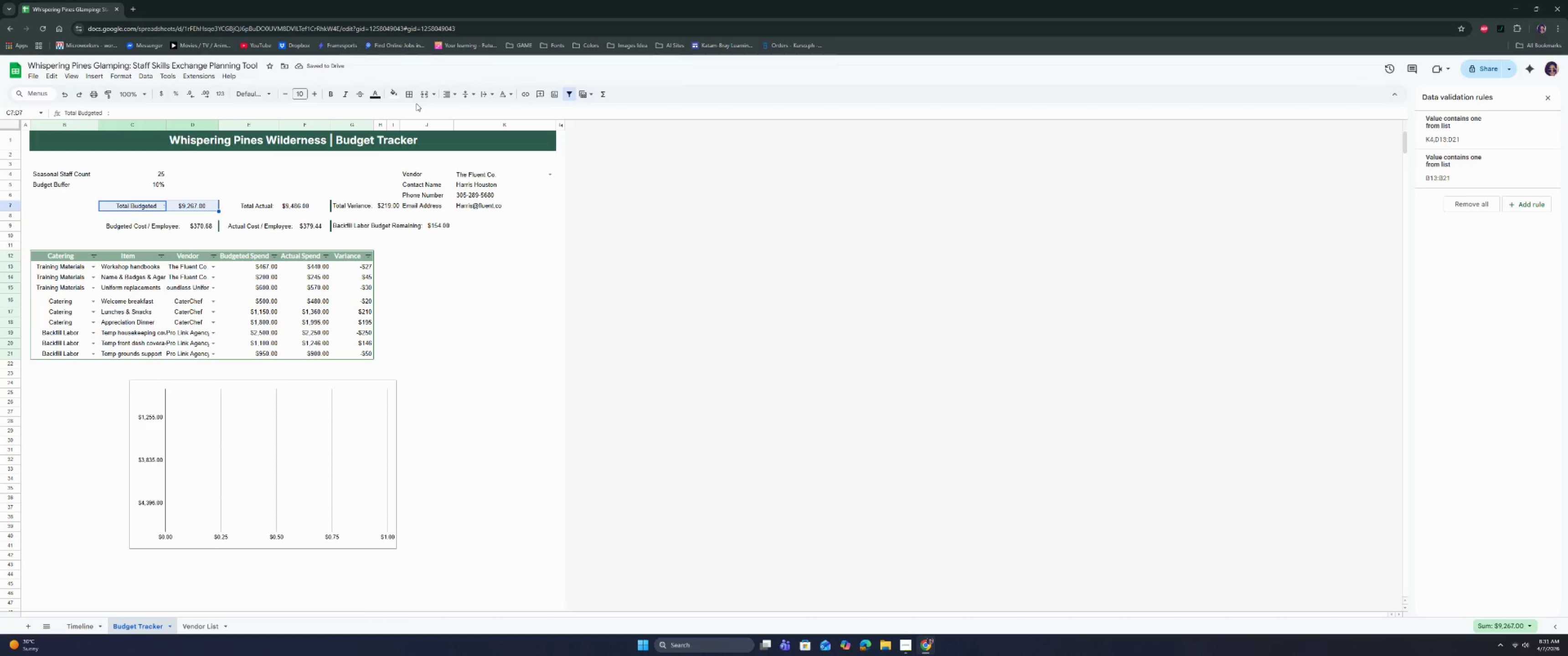 
left_click([413, 97])
 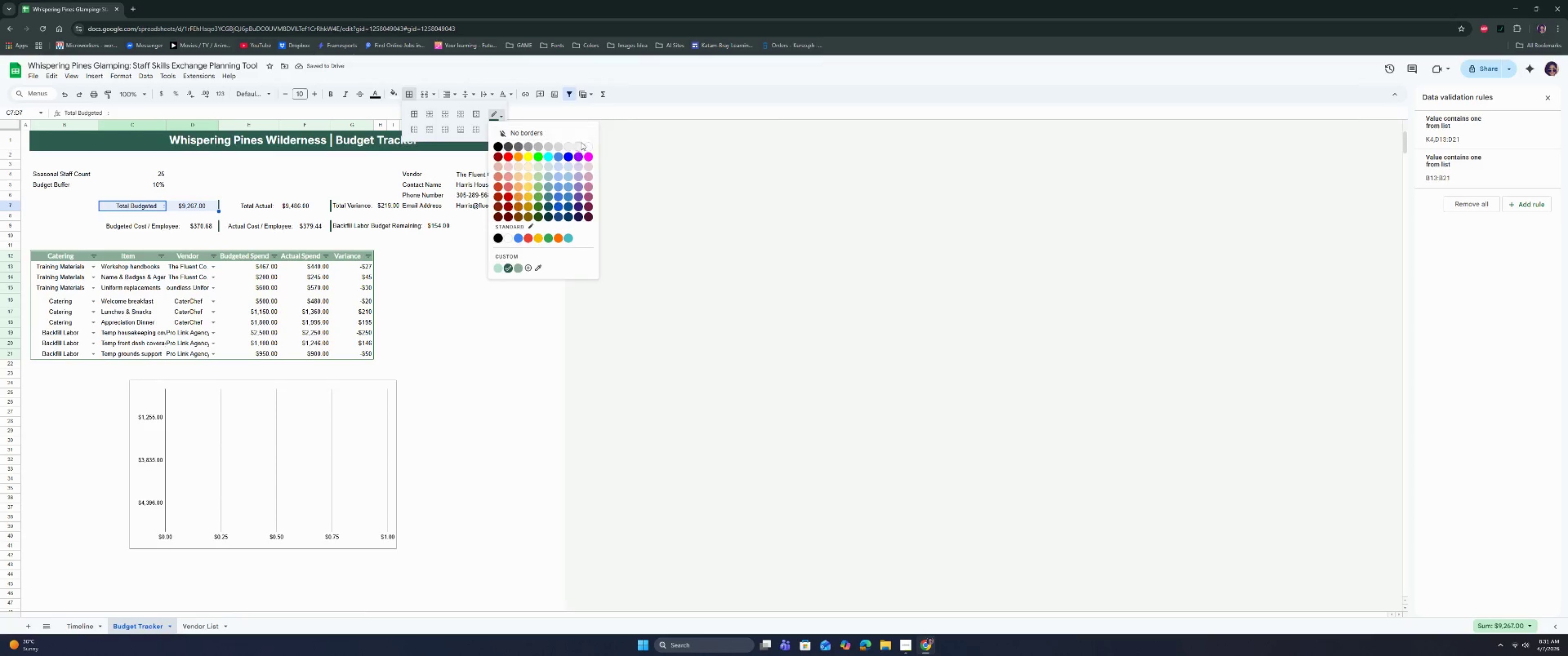 
left_click([589, 149])
 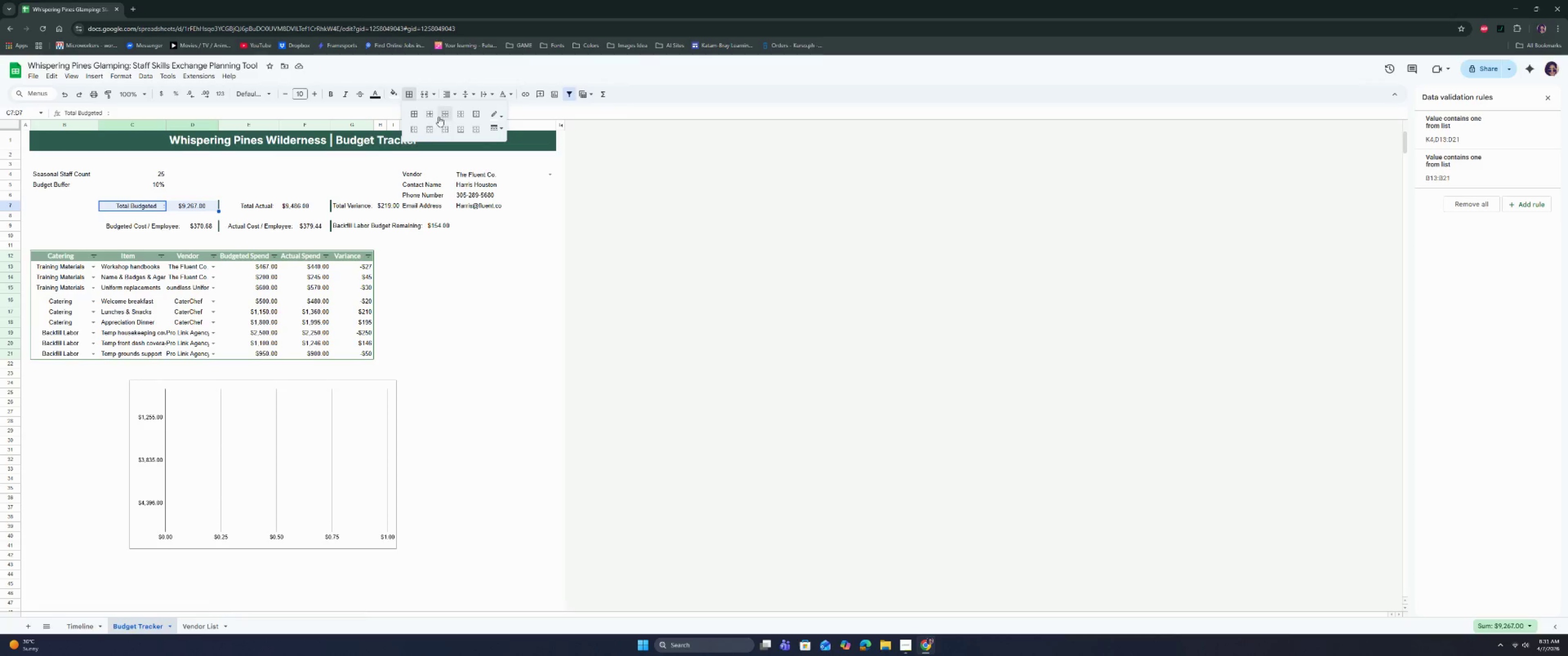 
left_click([432, 114])
 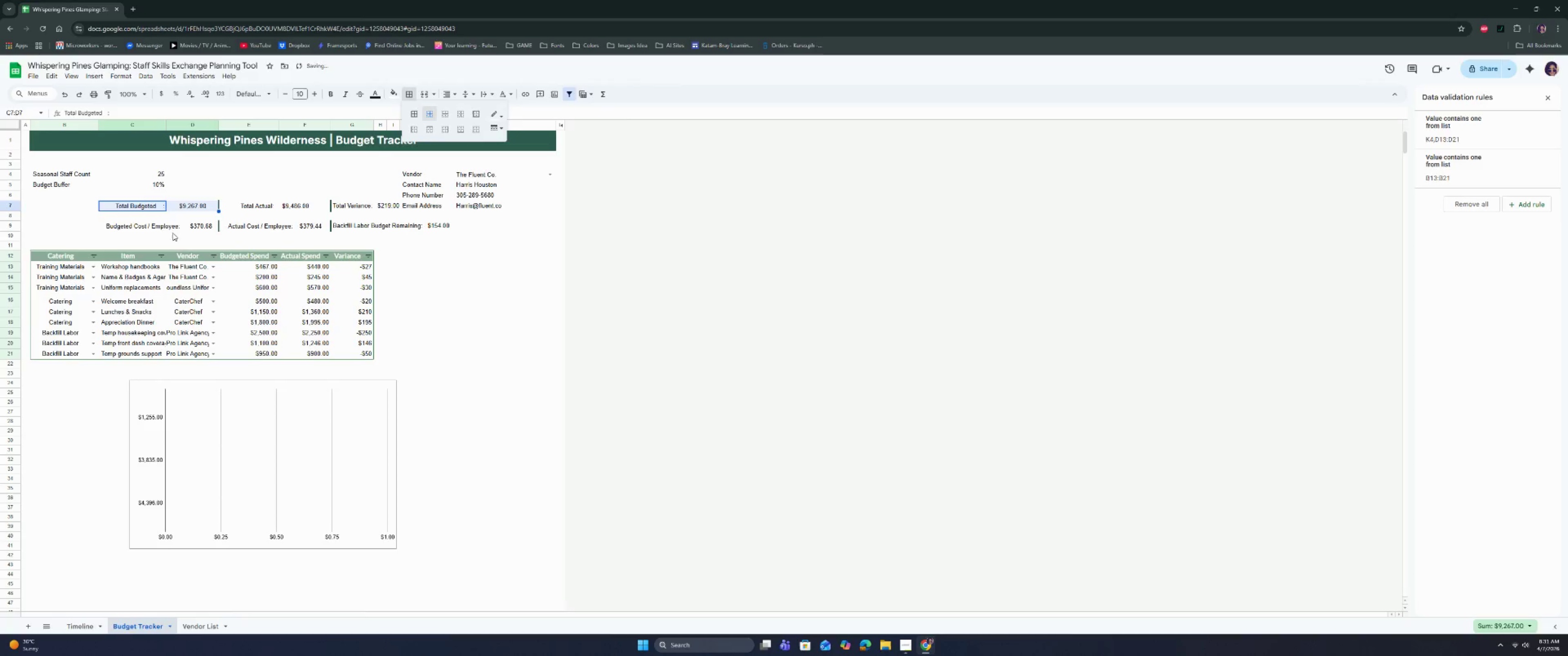 
left_click([144, 232])
 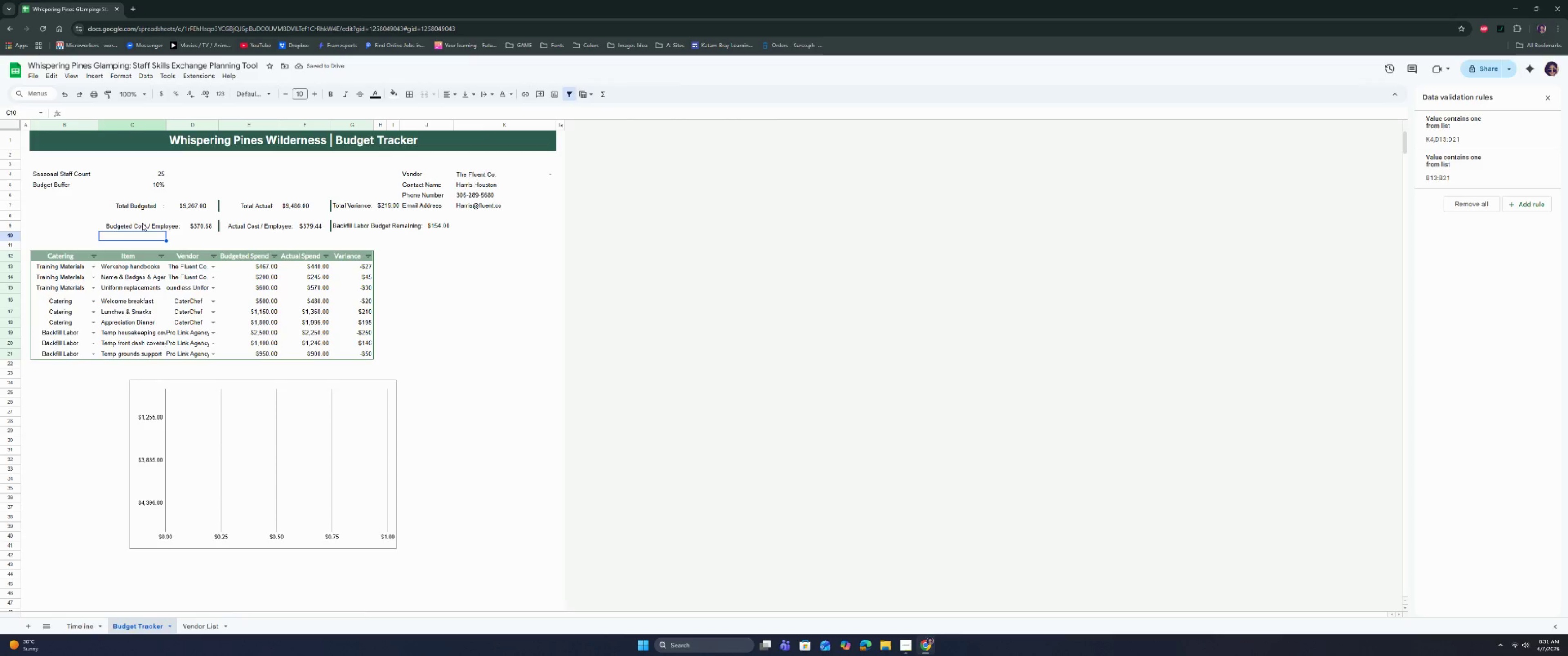 
left_click([140, 227])
 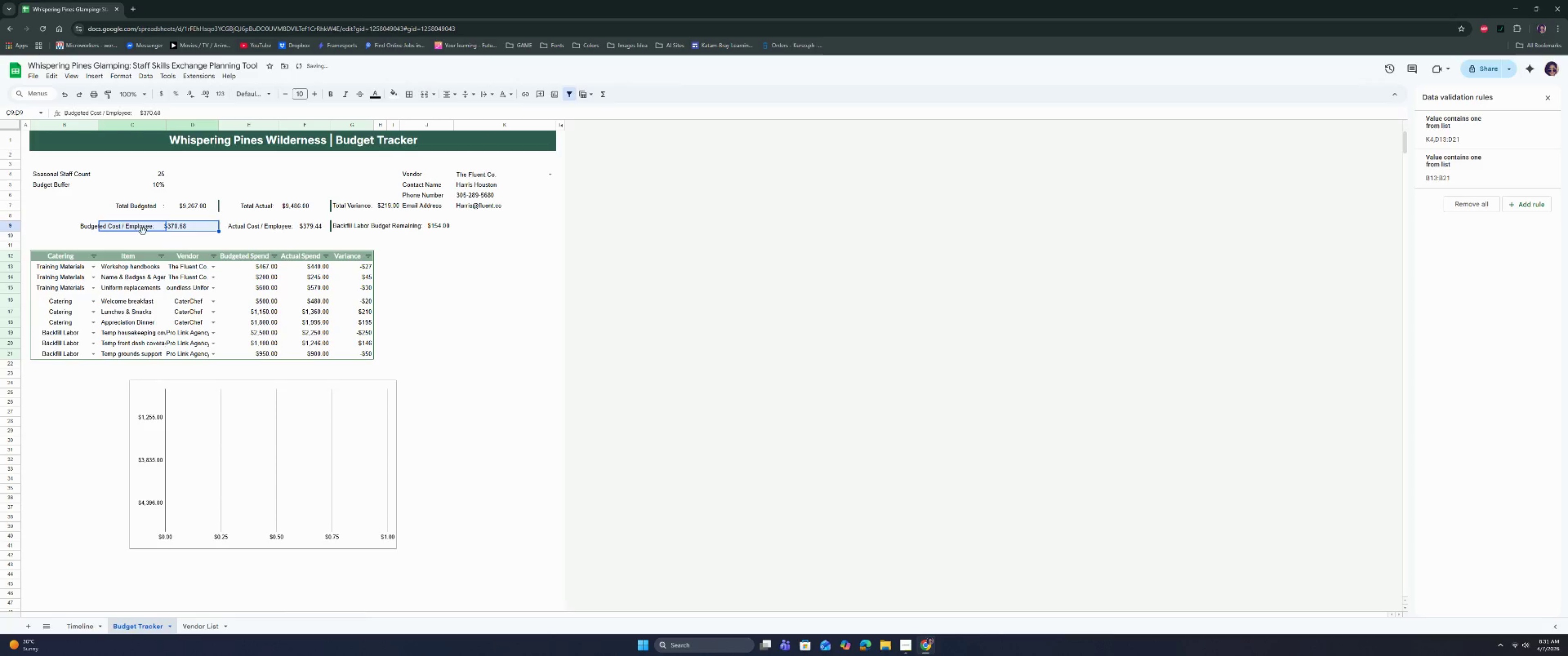 
left_click([133, 226])
 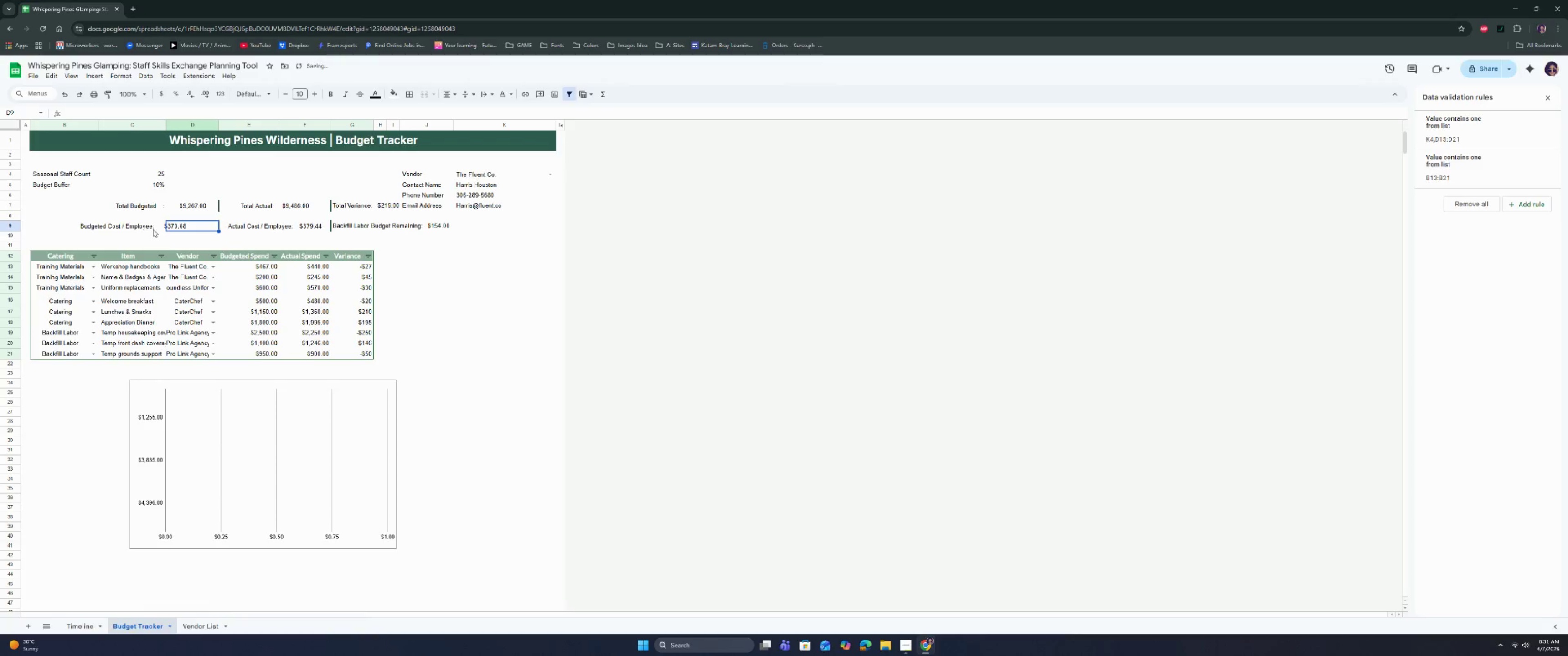 
double_click([130, 223])
 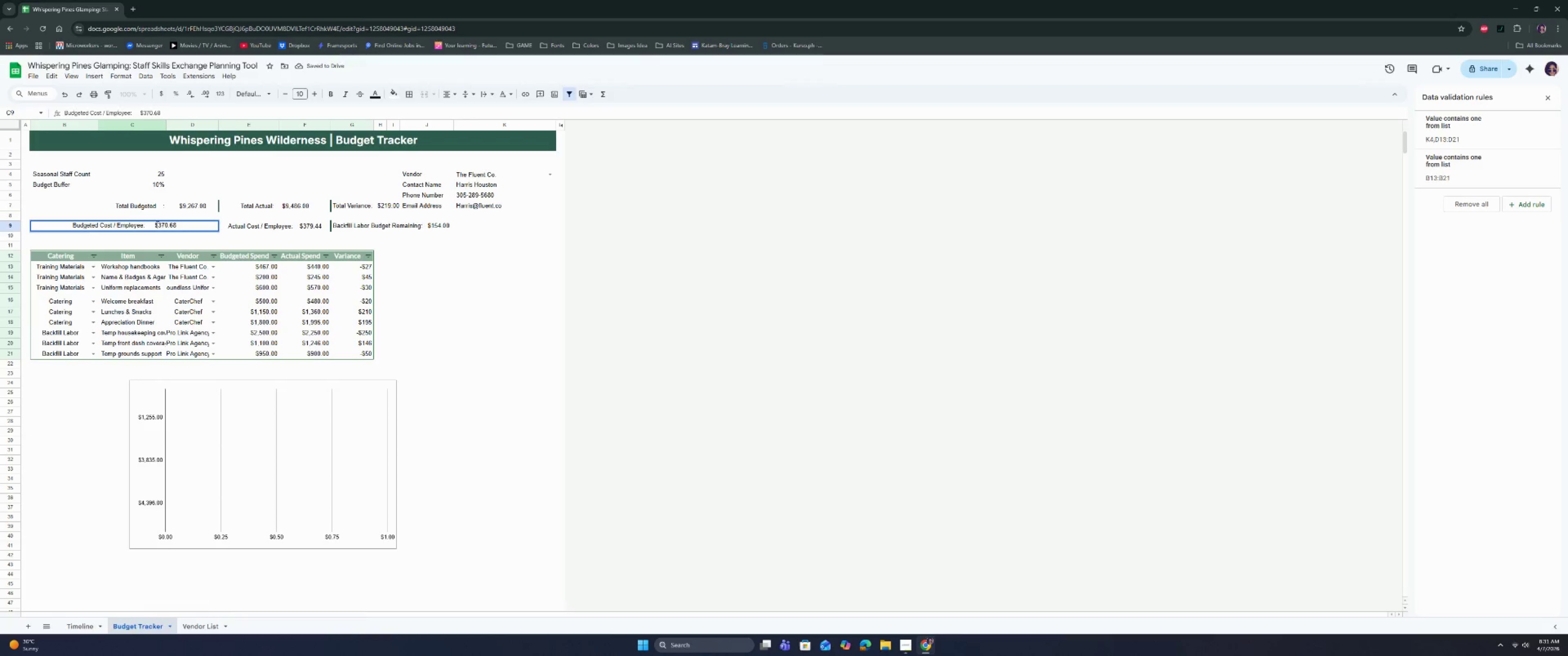 
left_click_drag(start_coordinate=[155, 224], to_coordinate=[178, 224])
 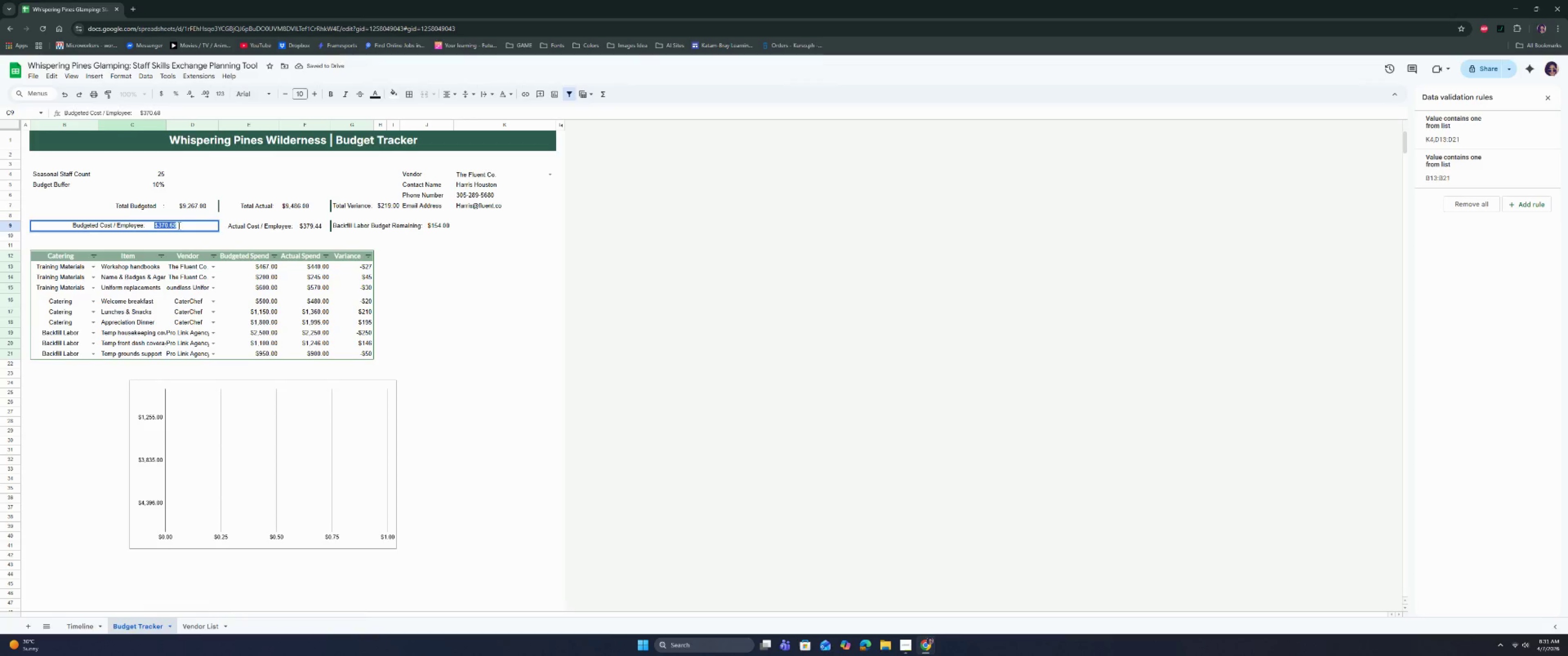 
key(Control+C)
 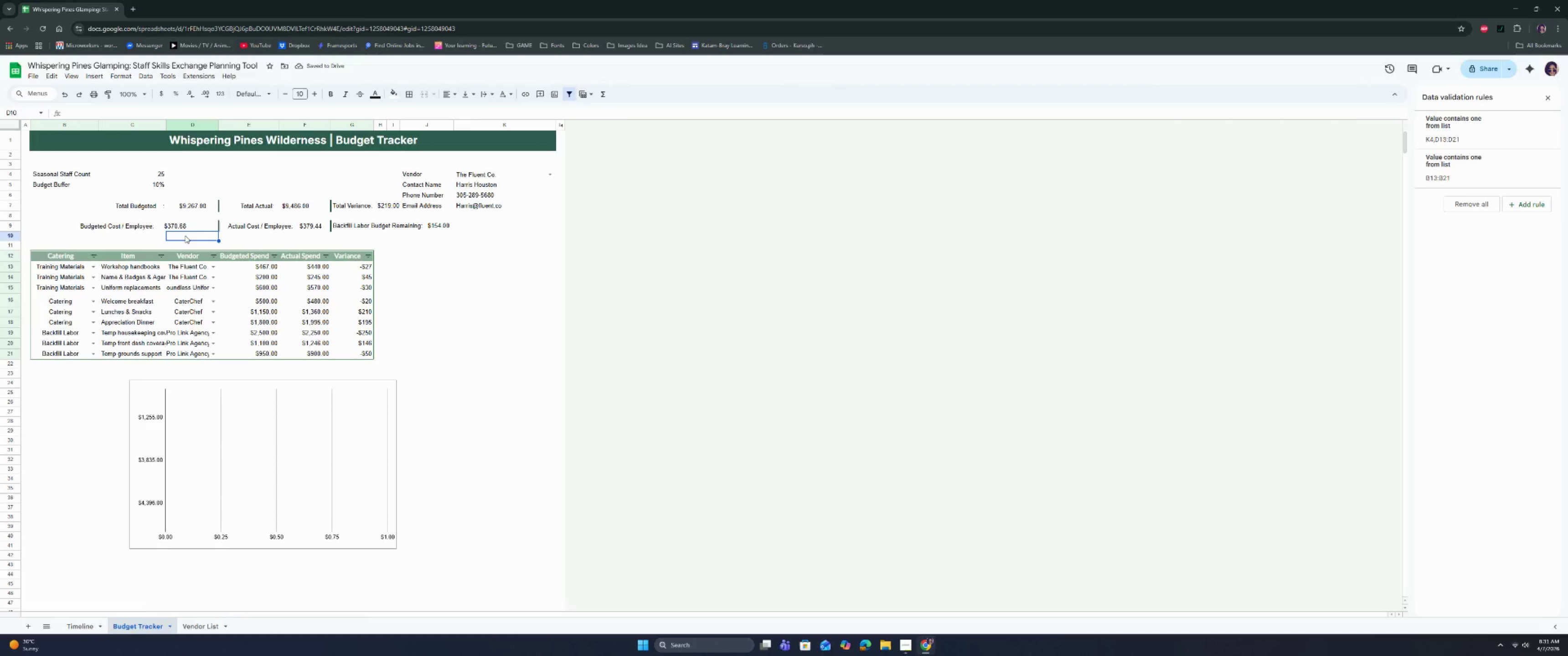 
double_click([196, 230])
 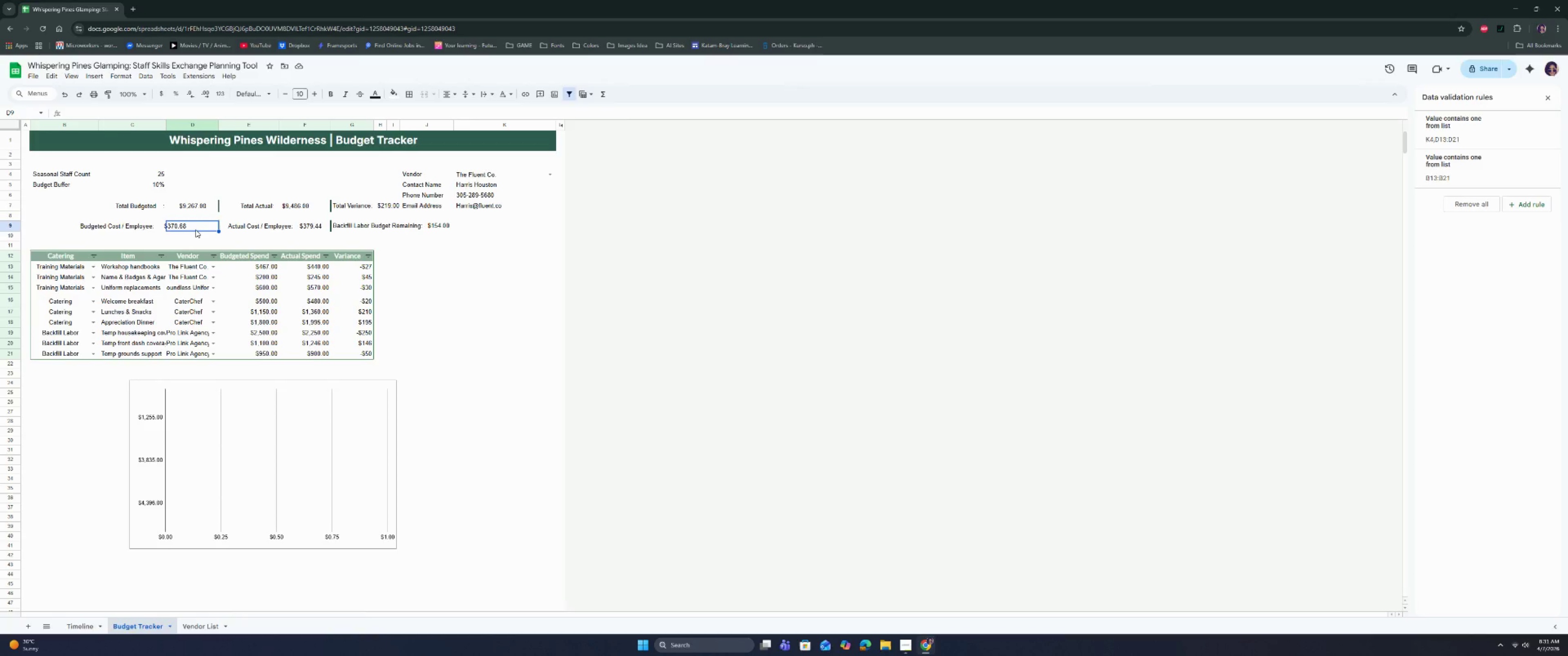 
key(Control+V)
 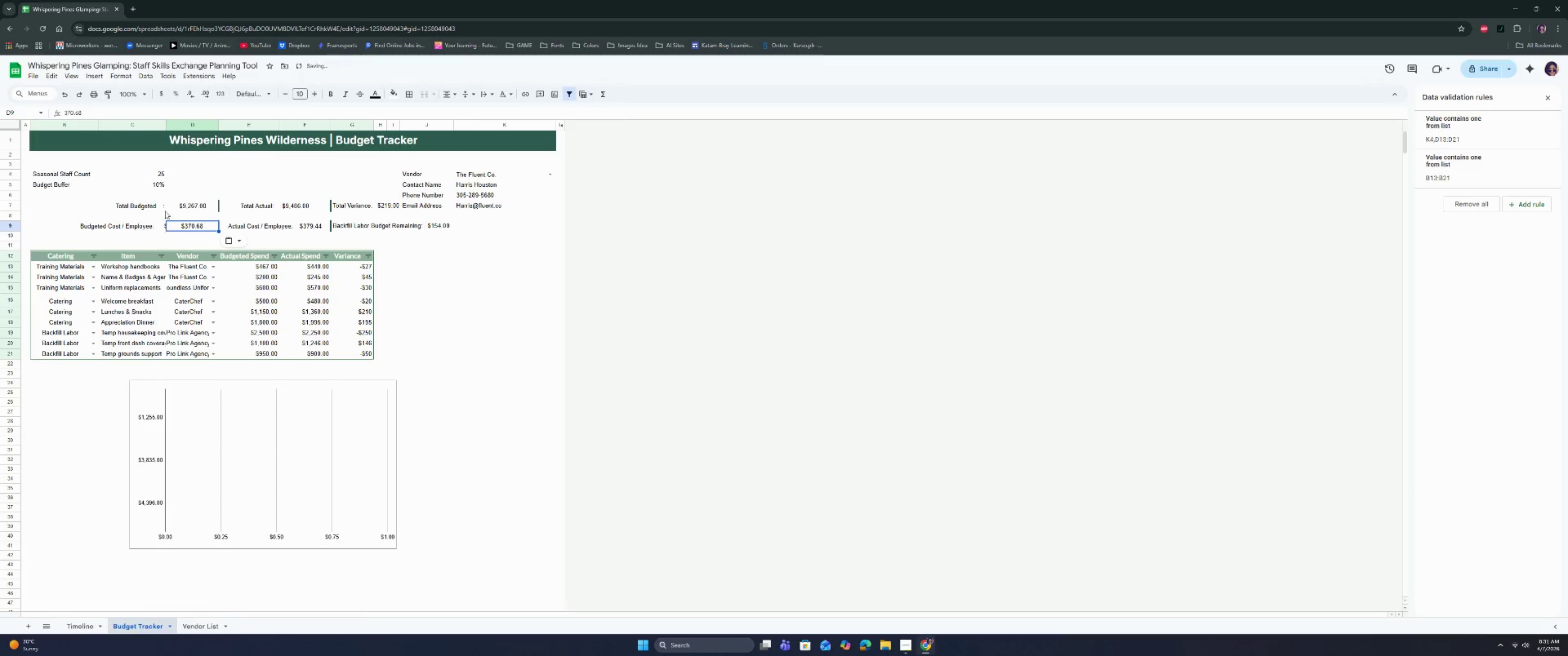 
double_click([196, 207])
 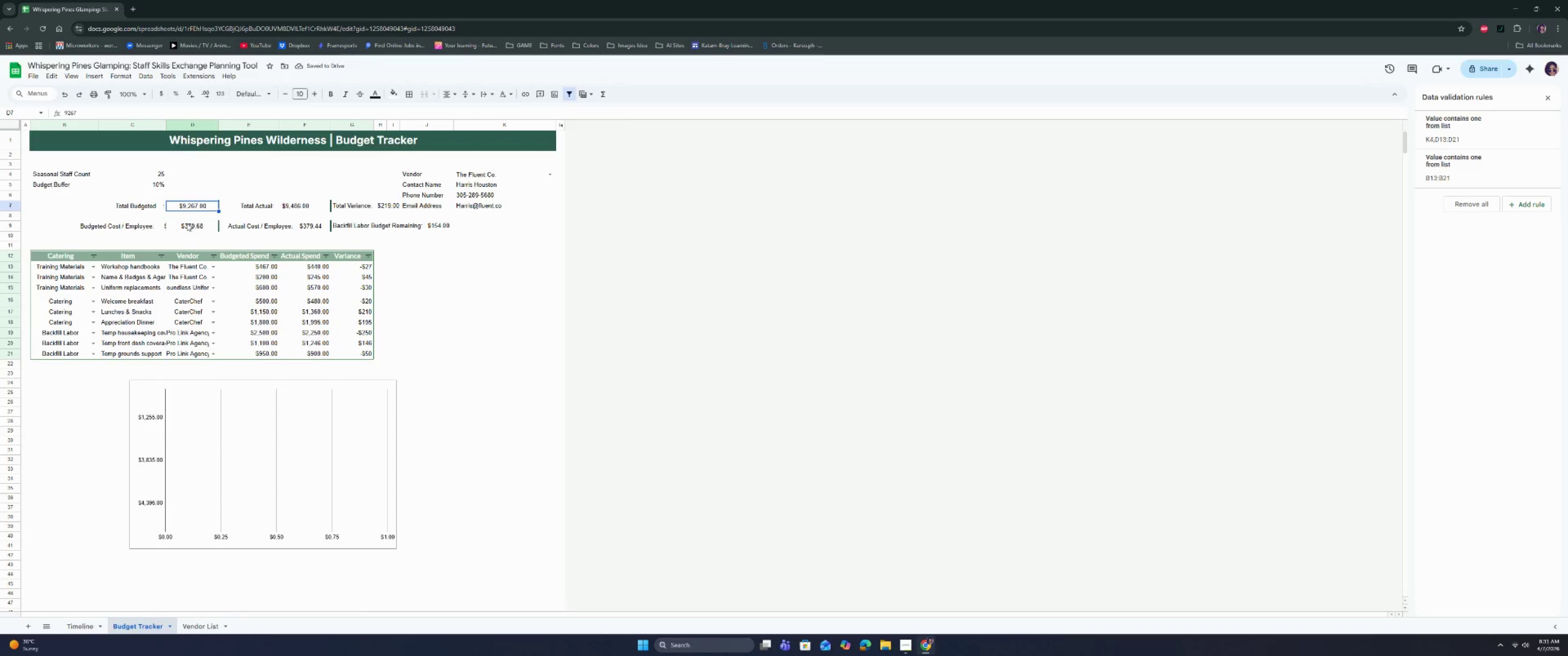 
left_click([187, 223])
 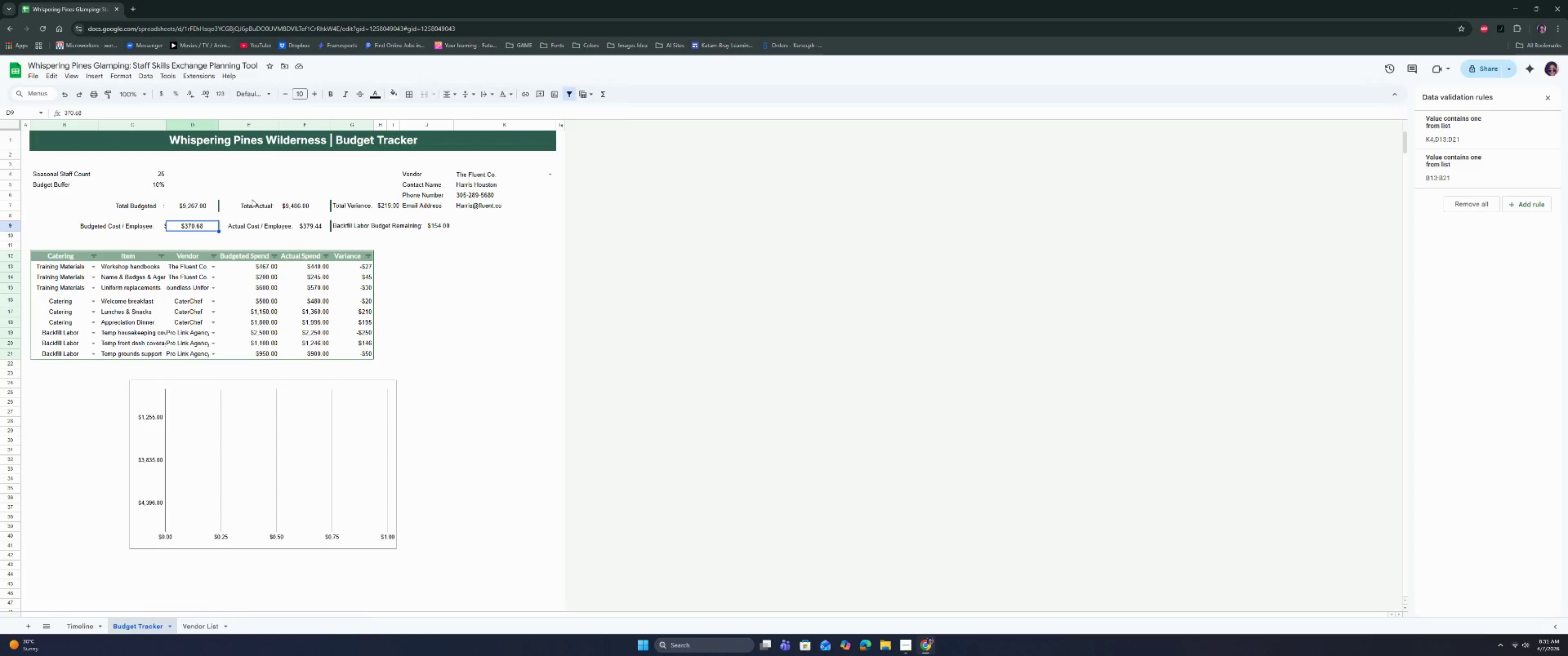 
left_click([255, 207])
 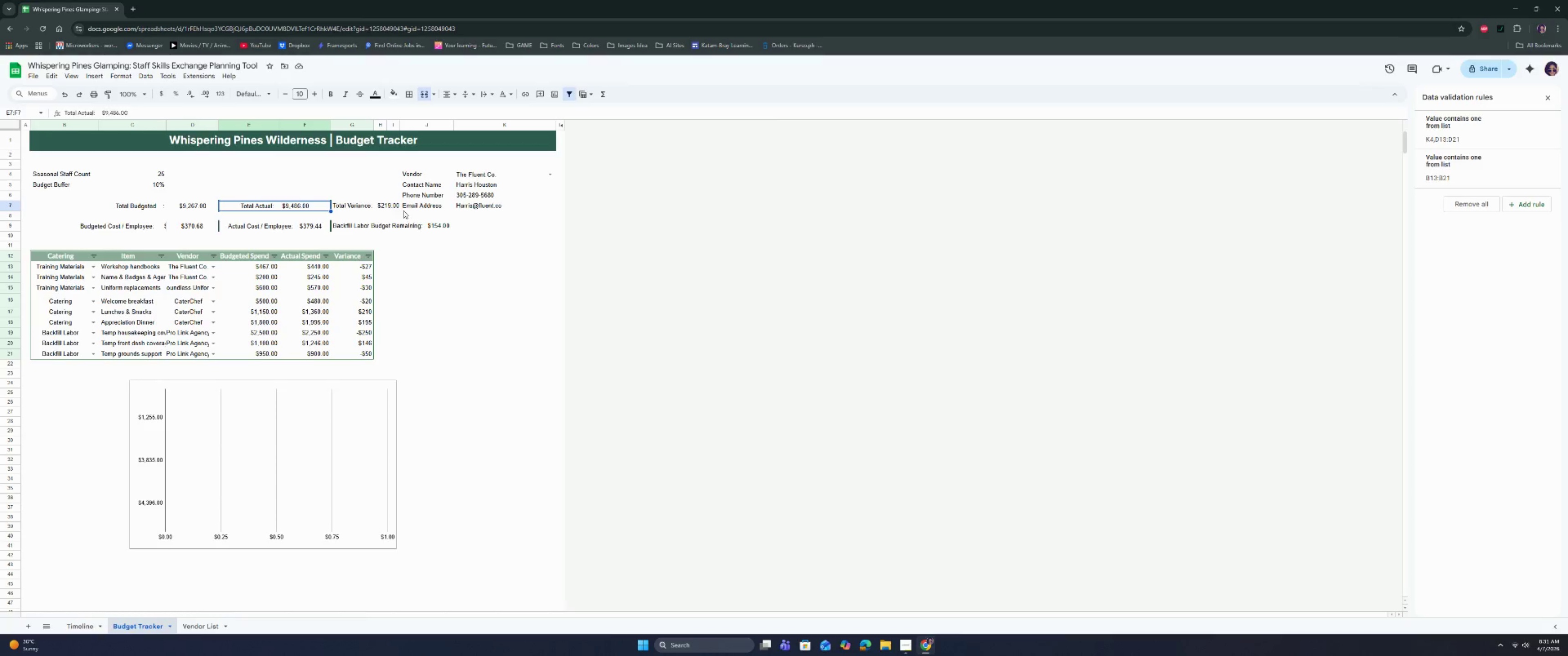 
left_click([398, 205])
 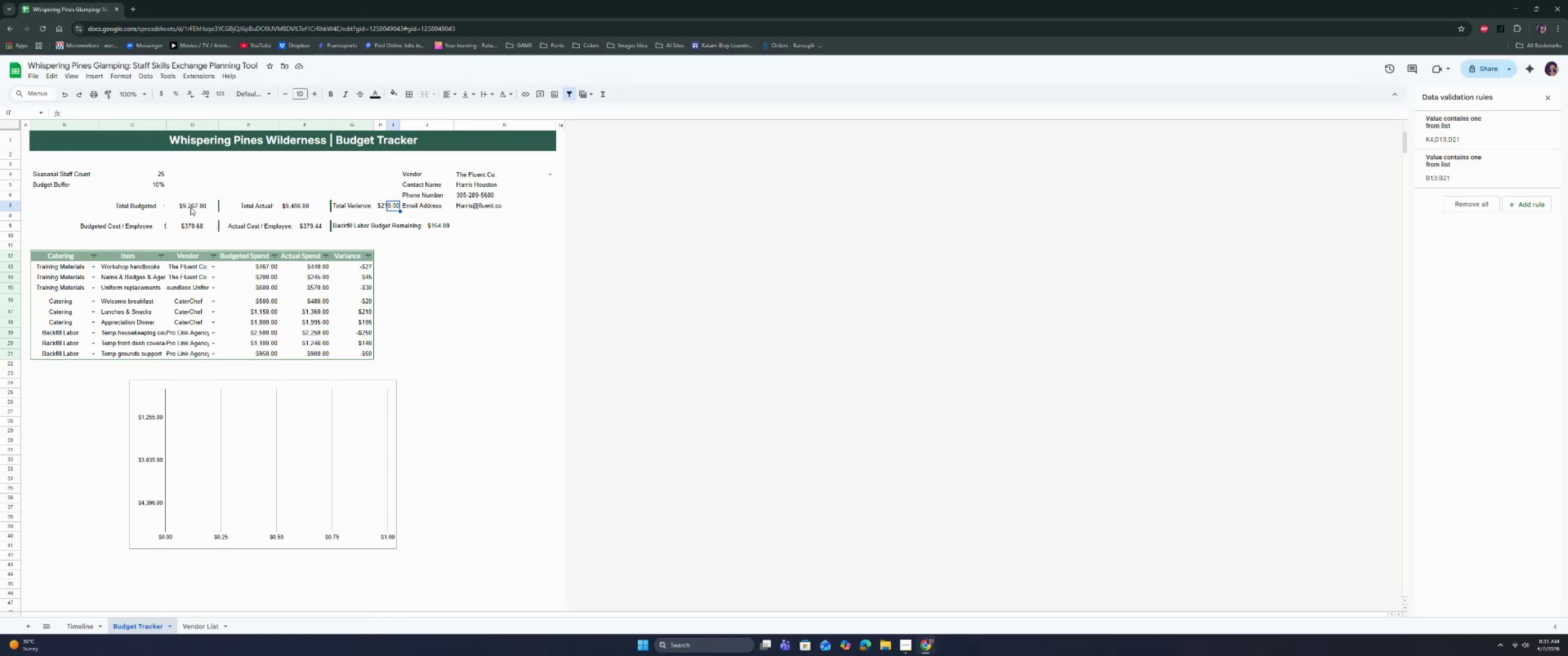 
left_click([191, 207])
 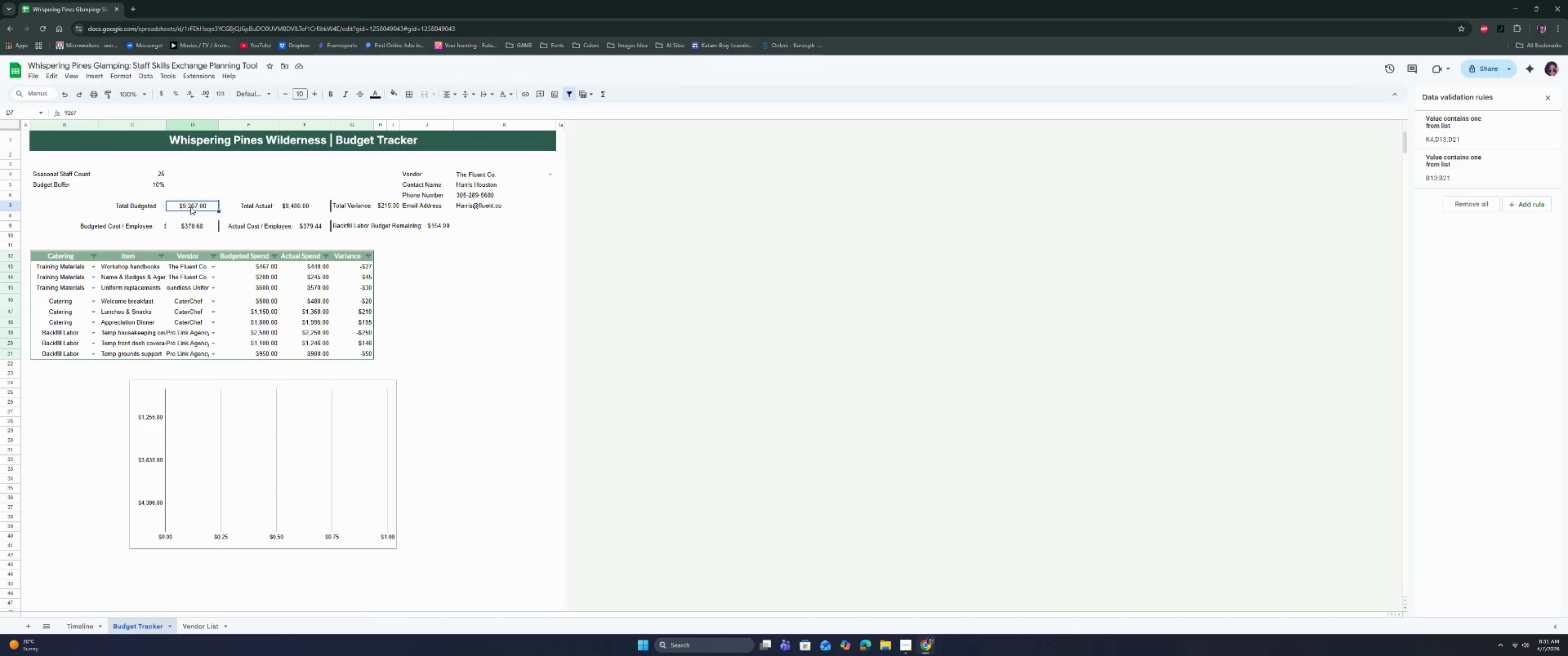 
double_click([191, 207])
 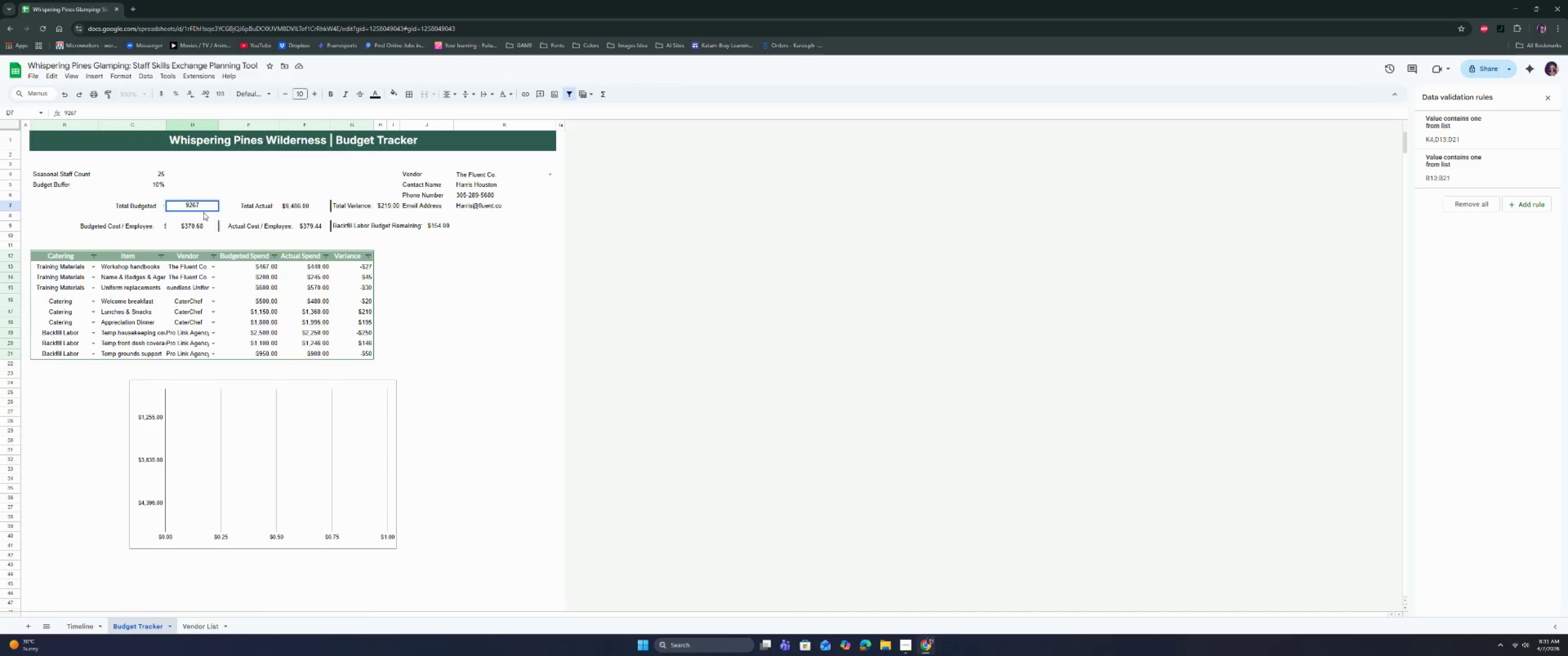 
key(Backspace)
 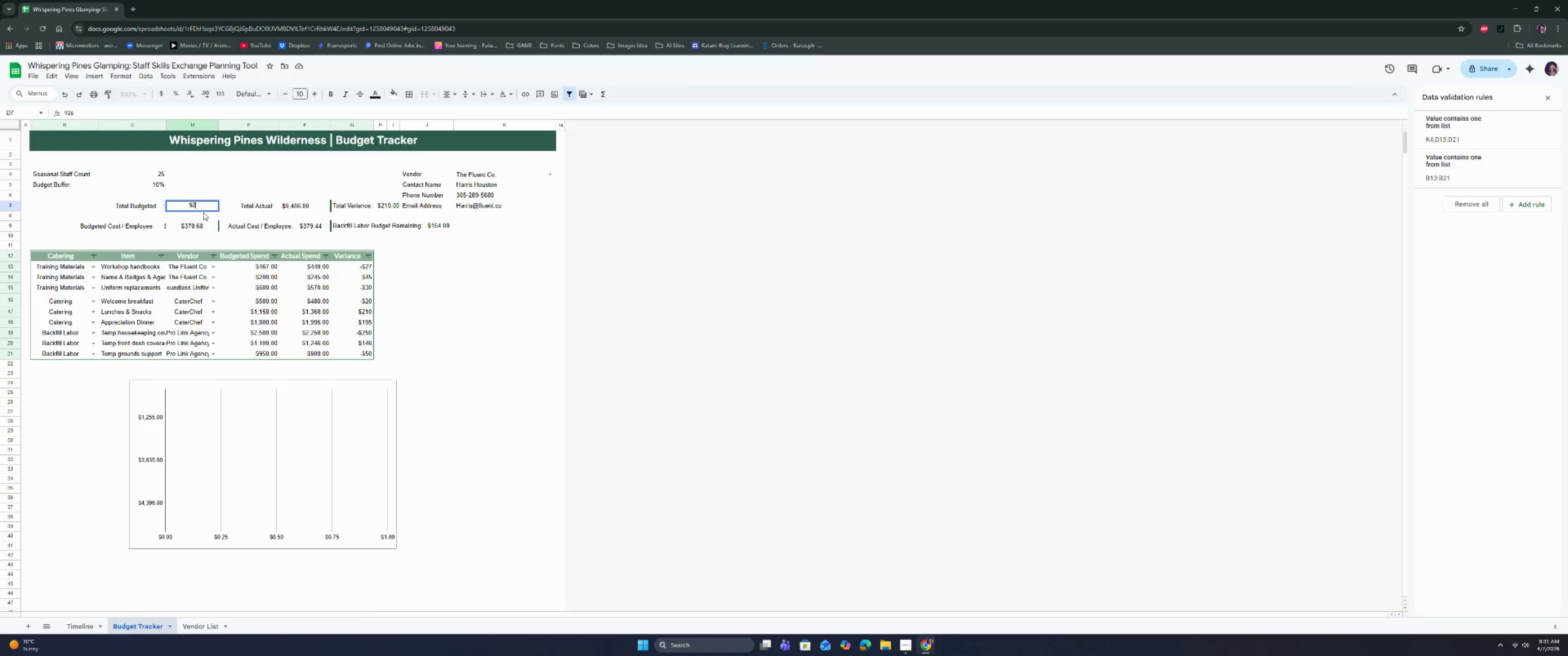 
key(Backspace)
 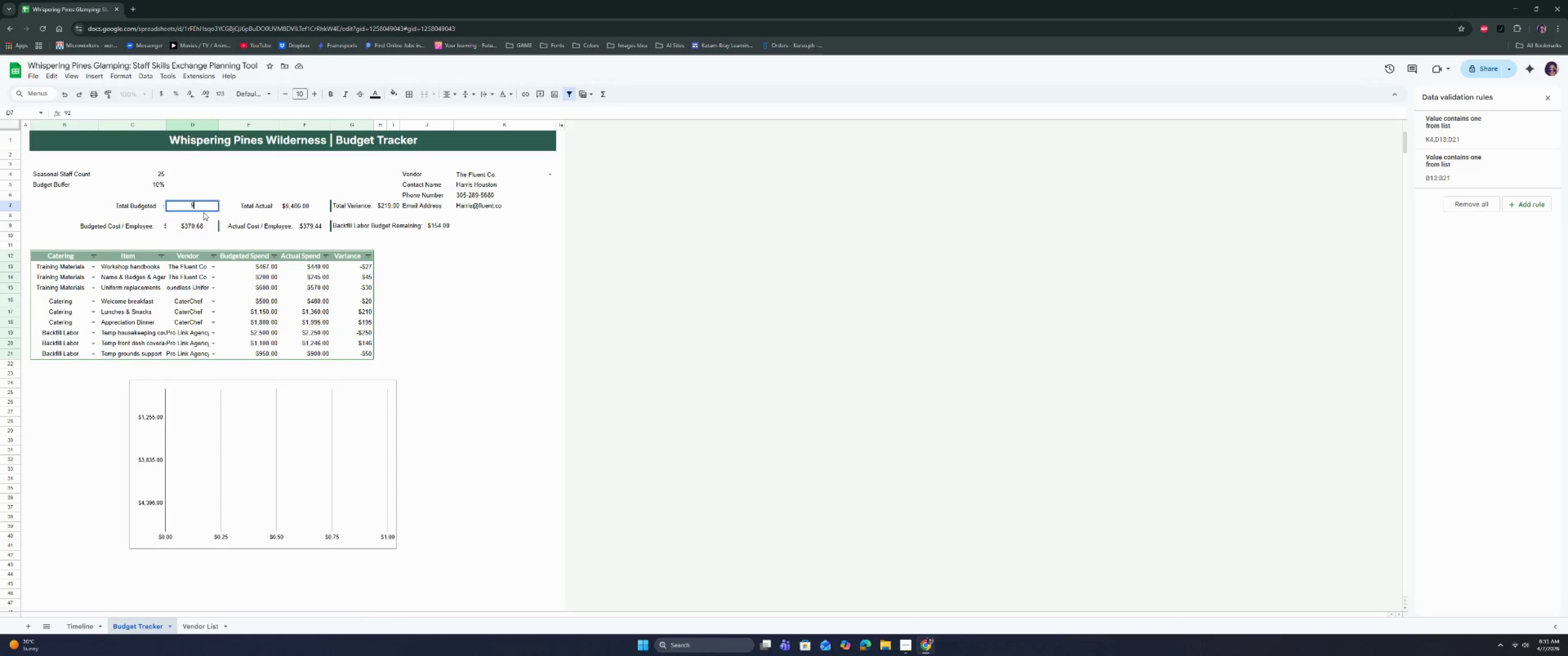 
key(Backspace)
 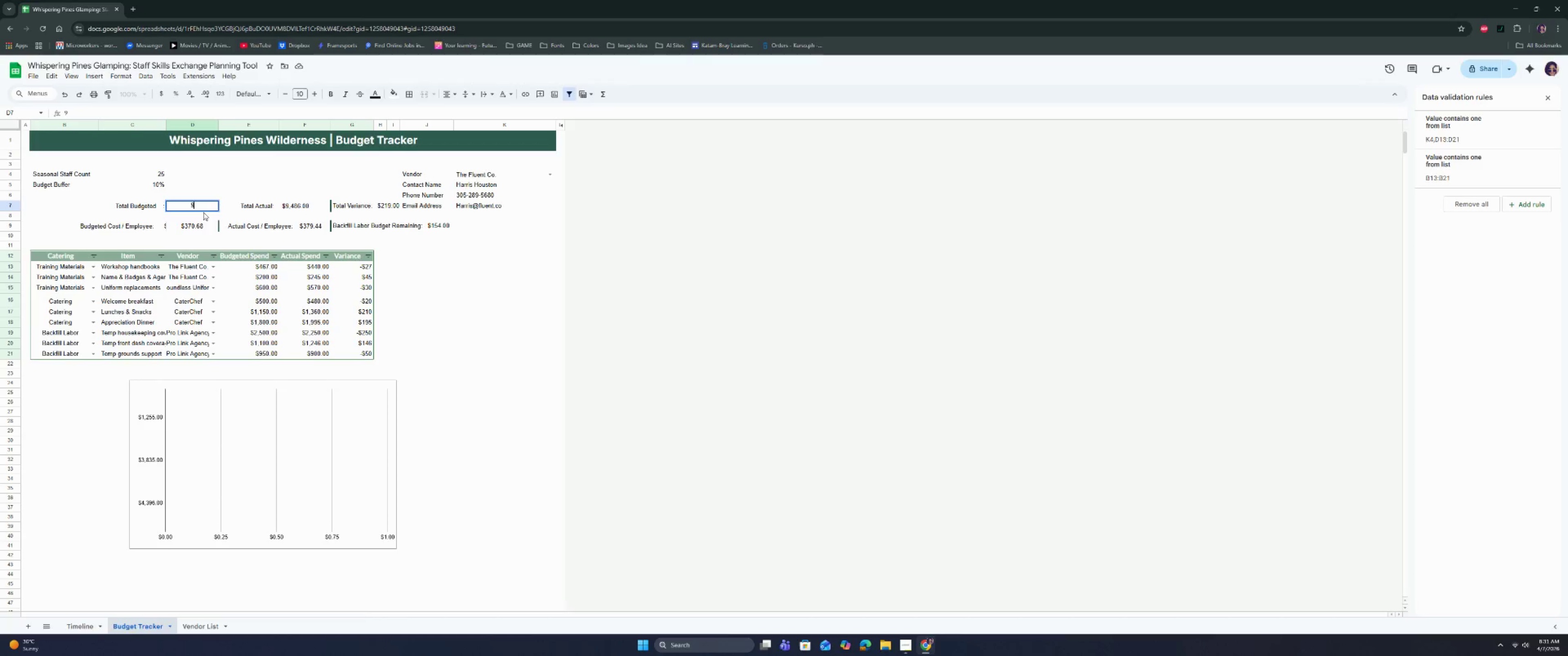 
key(Backspace)
 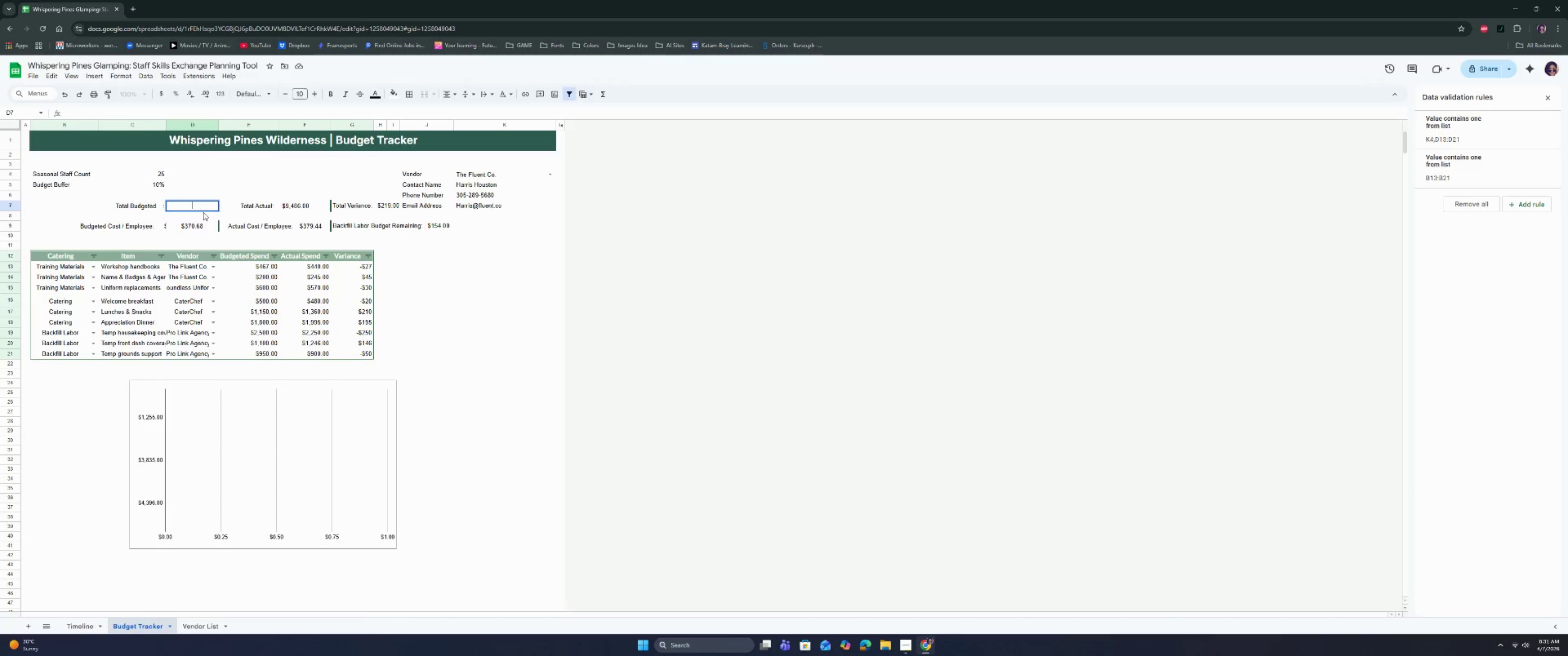 
key(Backspace)
 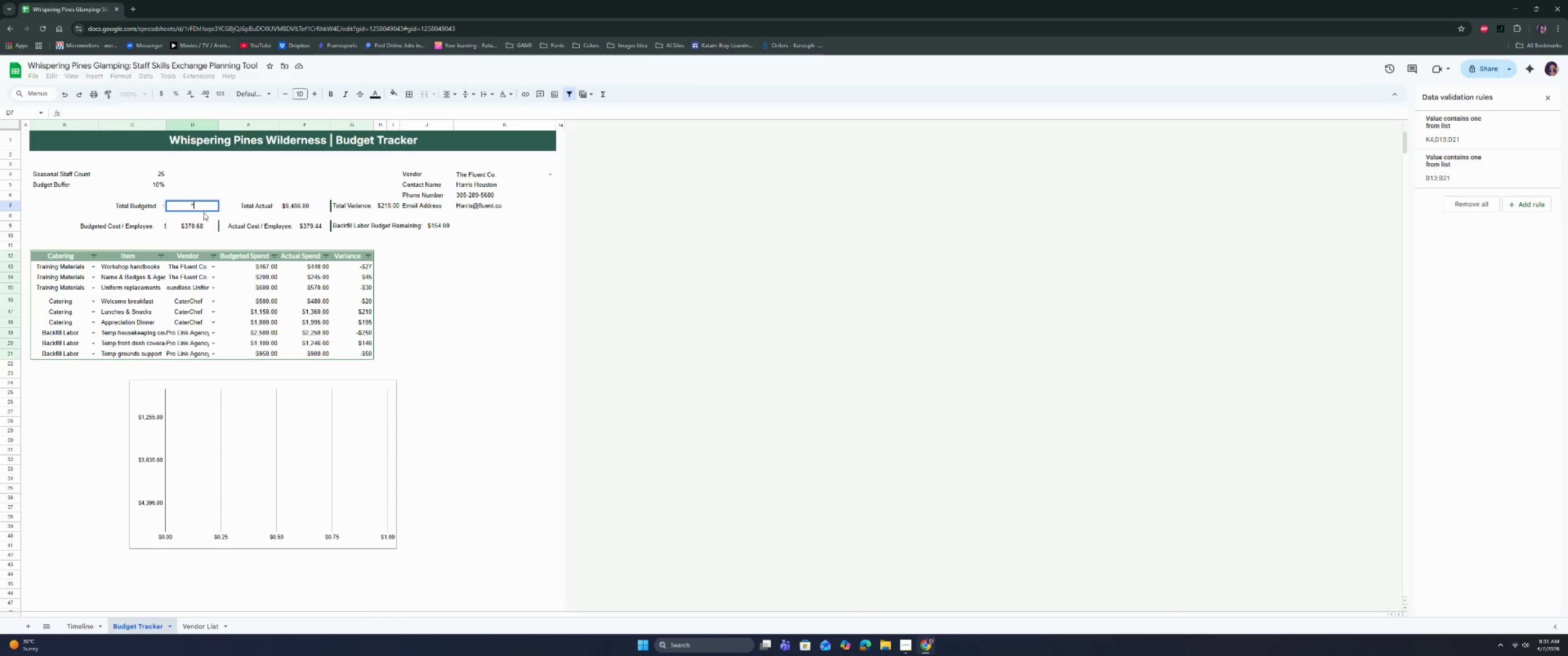 
key(Equal)
 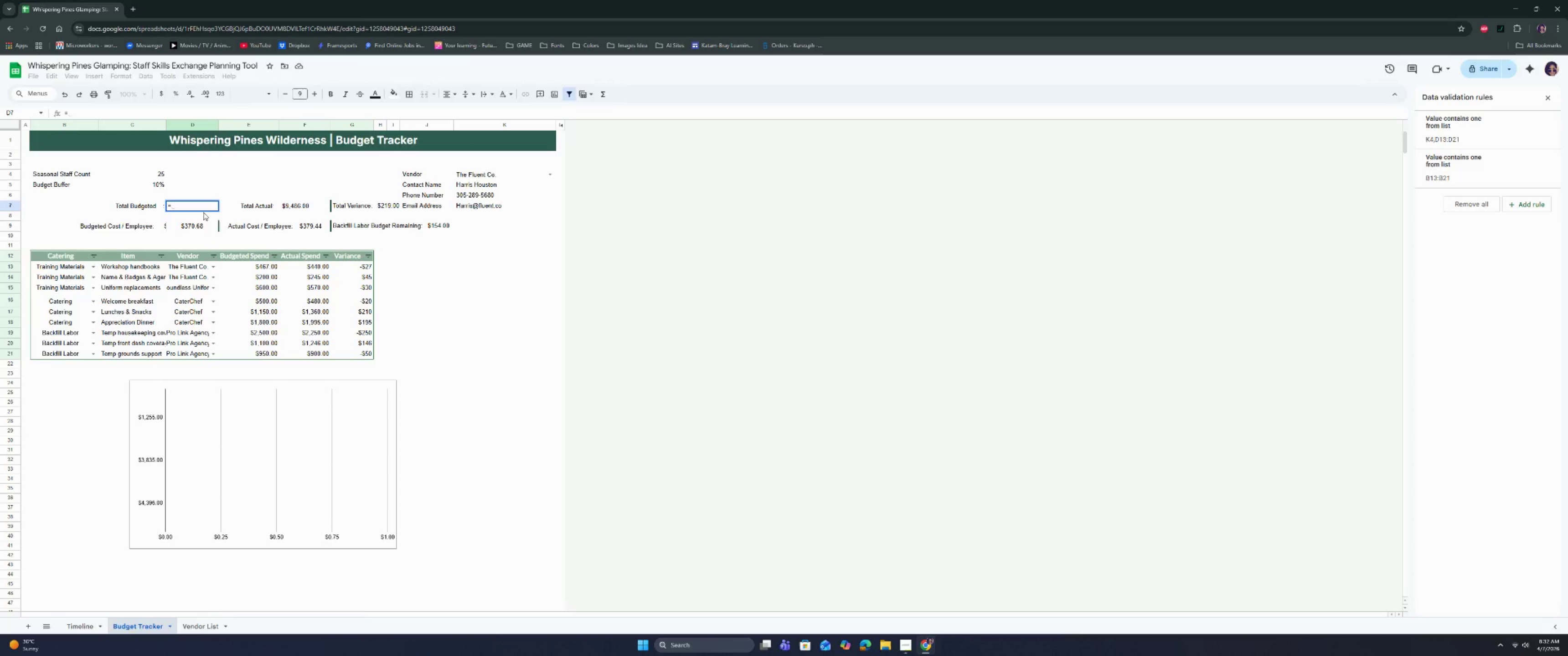 
wait(23.77)
 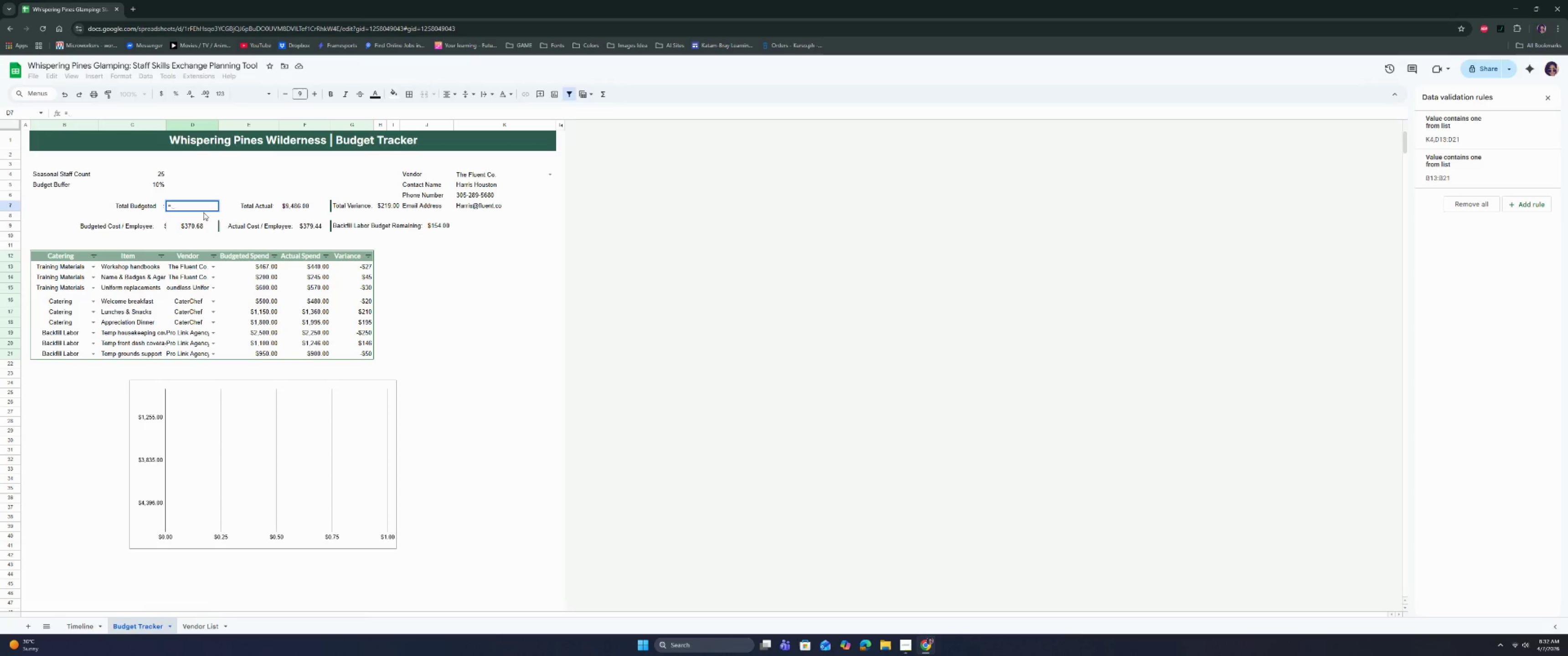 
type(ifer)
 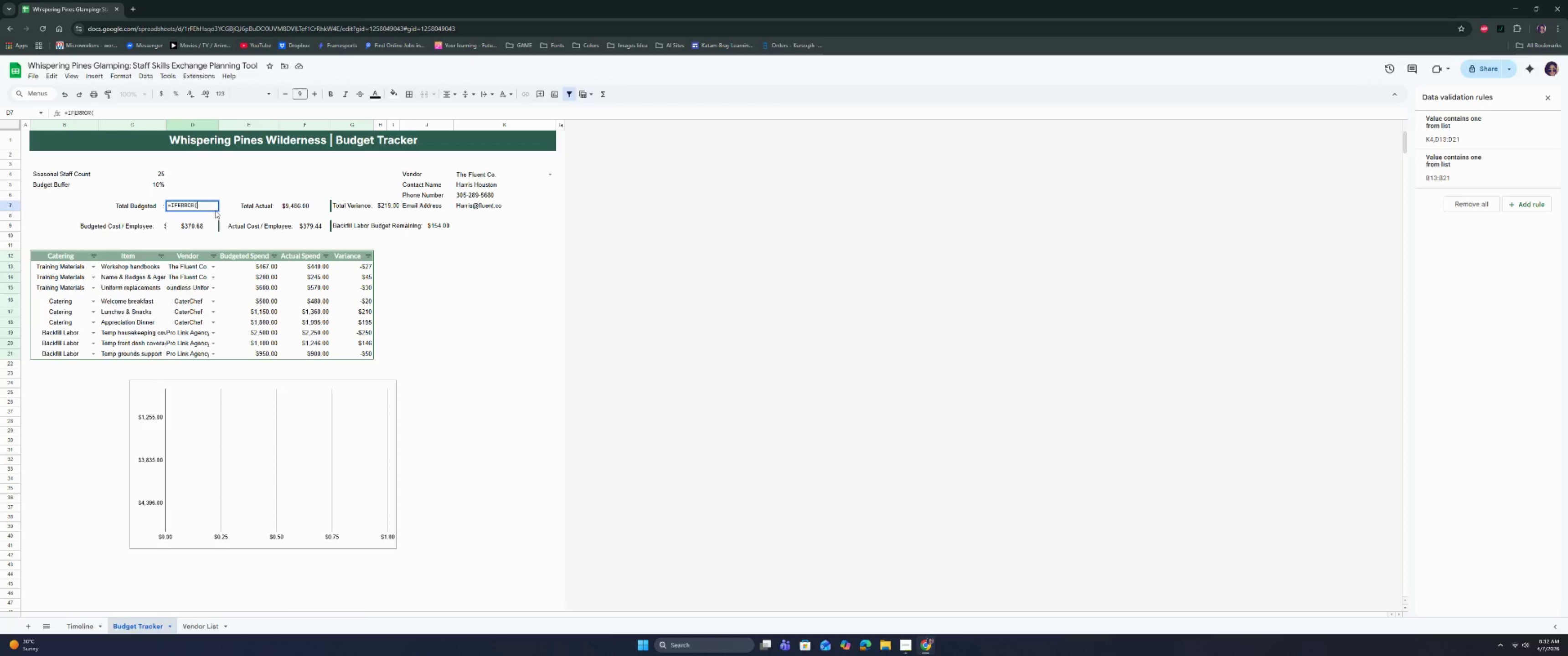 
key(Enter)
 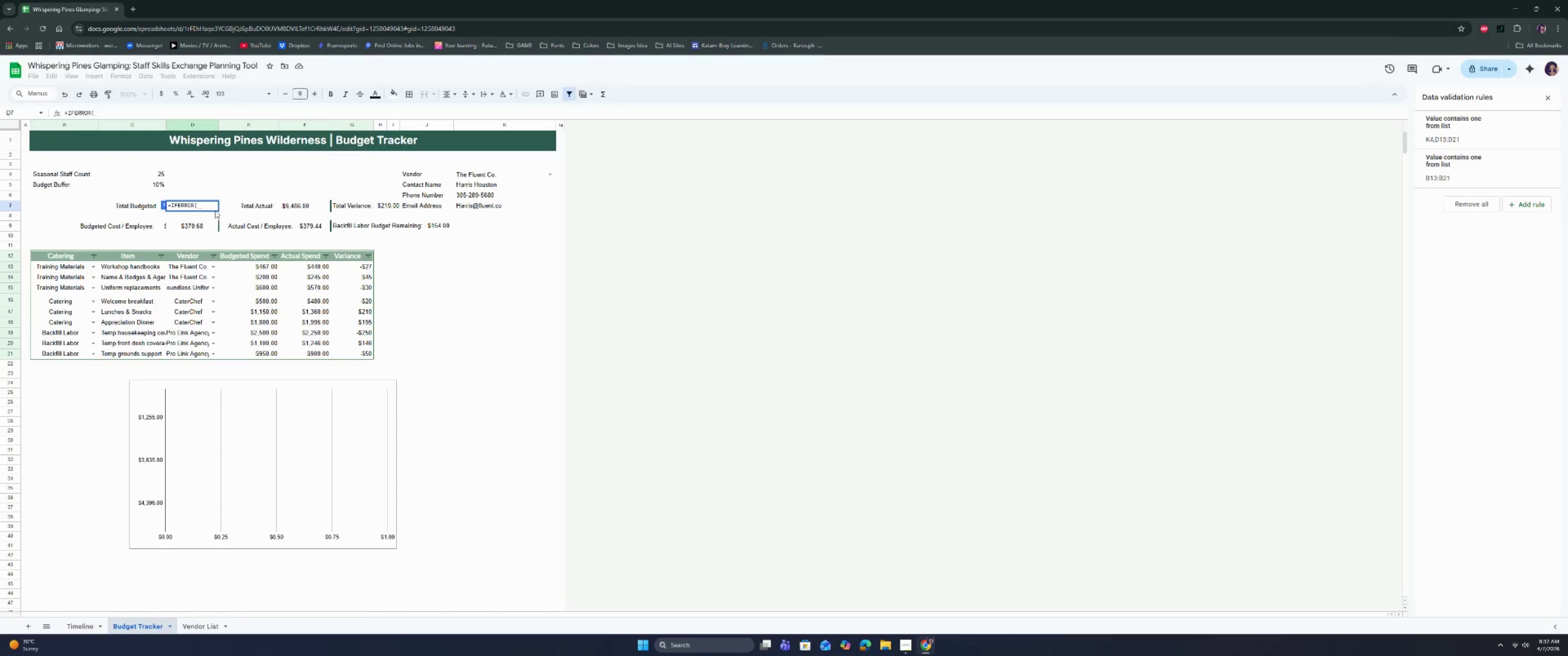 
type(su)
 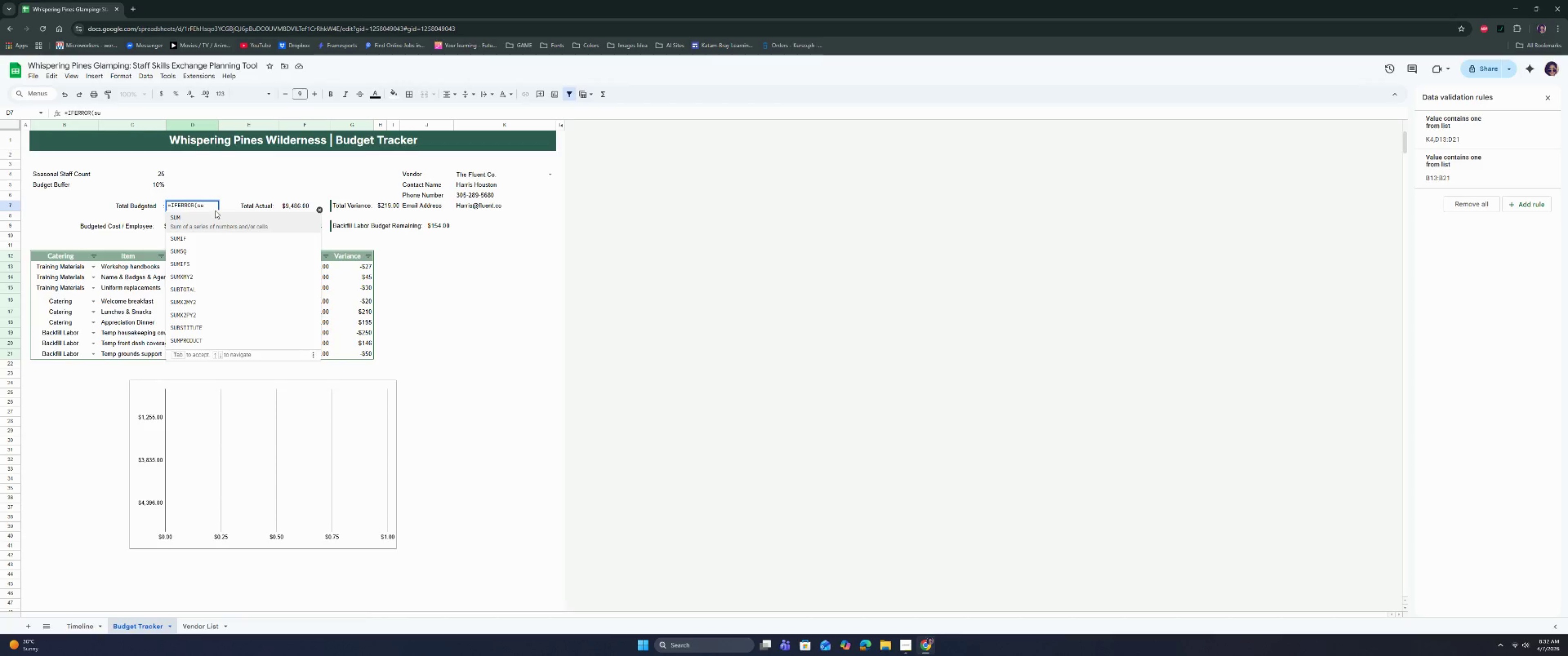 
key(Enter)
 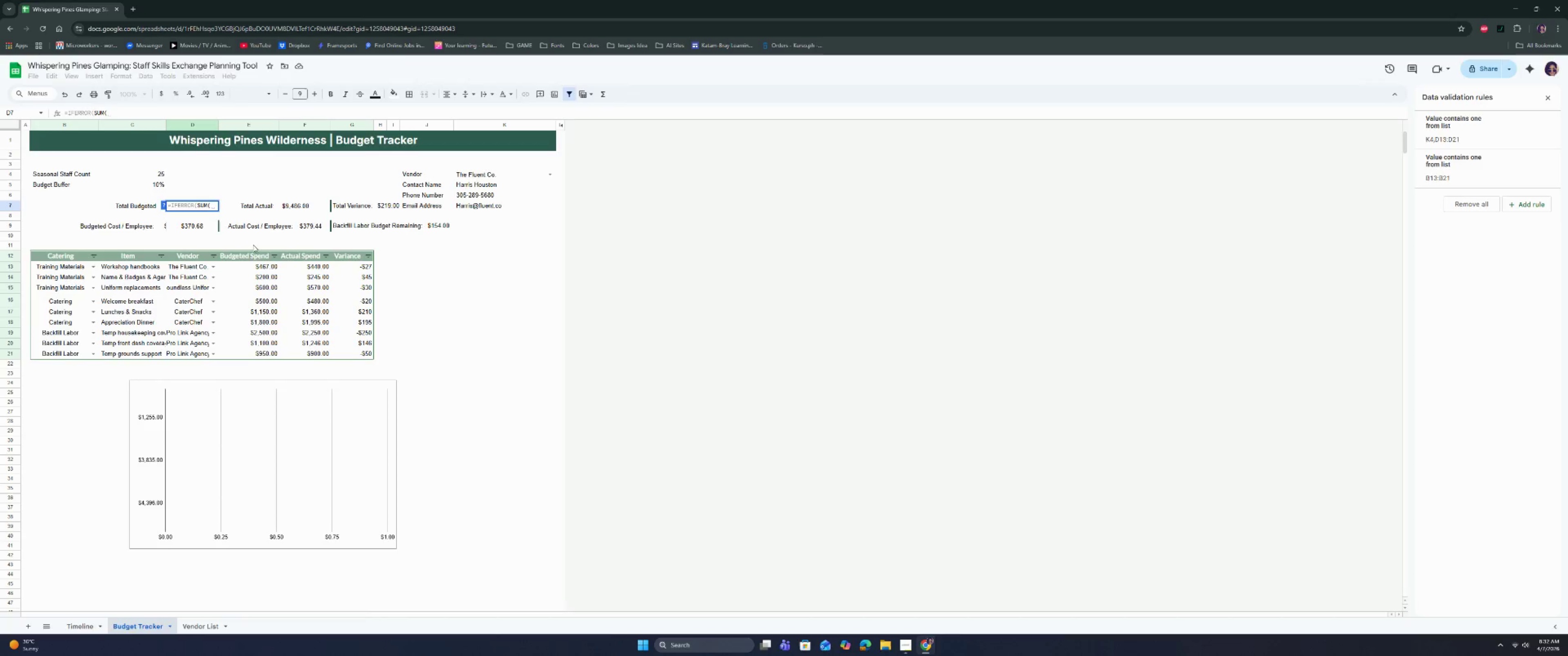 
wait(6.76)
 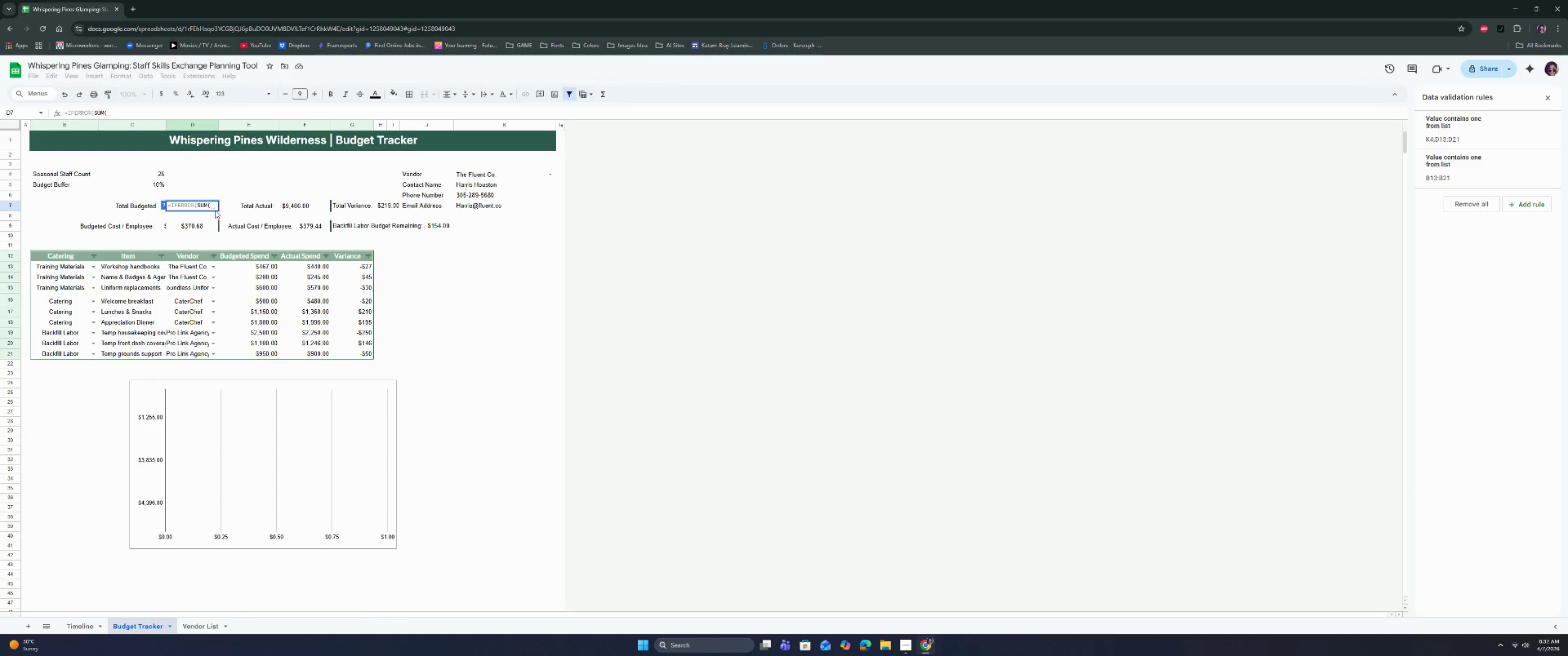 
left_click_drag(start_coordinate=[252, 267], to_coordinate=[245, 352])
 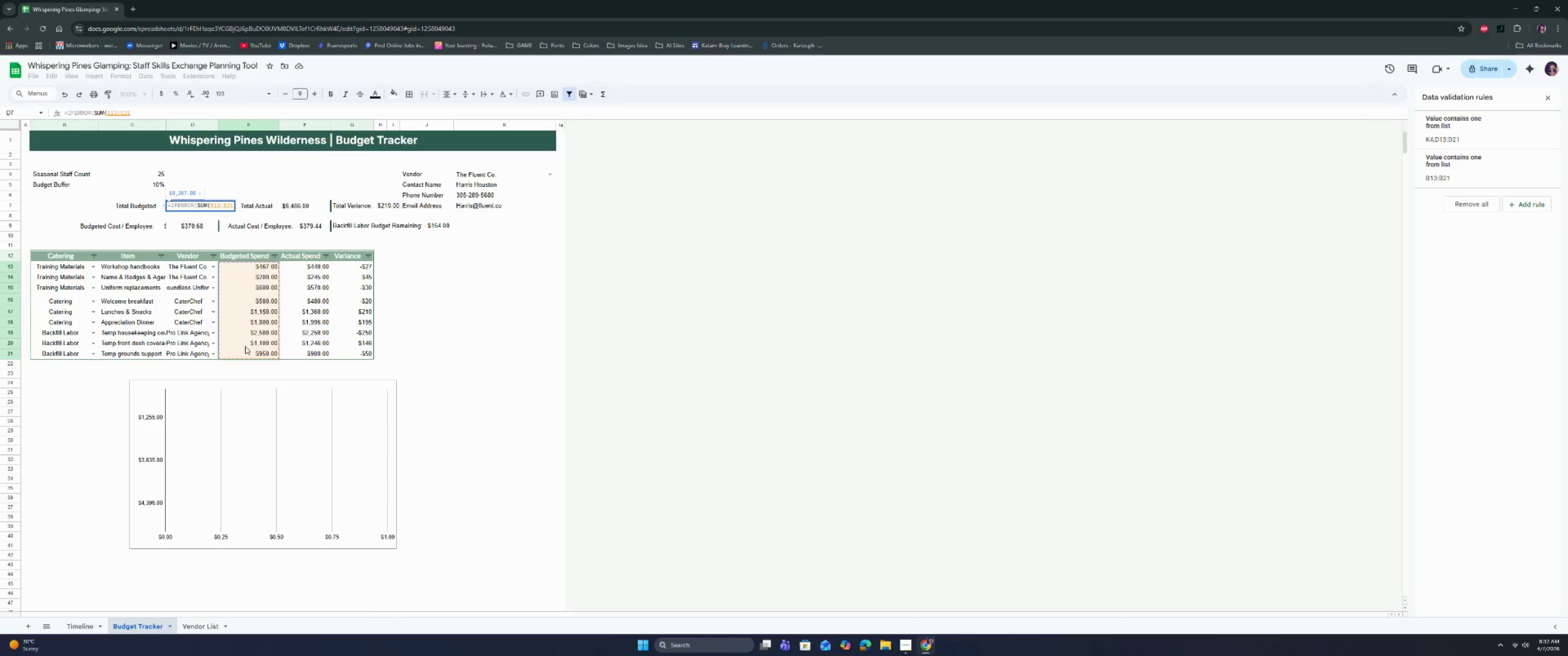 
type()m)
key(Backspace)
type(,0)
 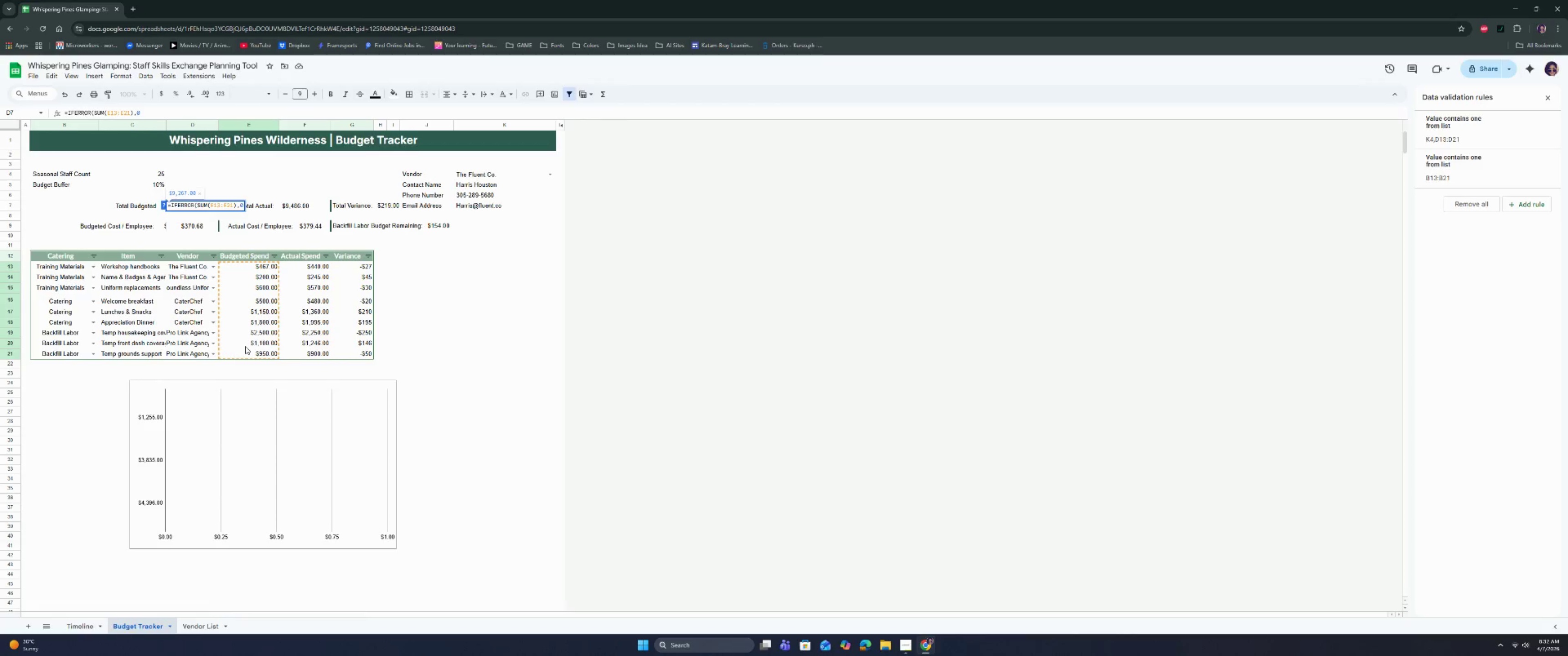 
key(Enter)
 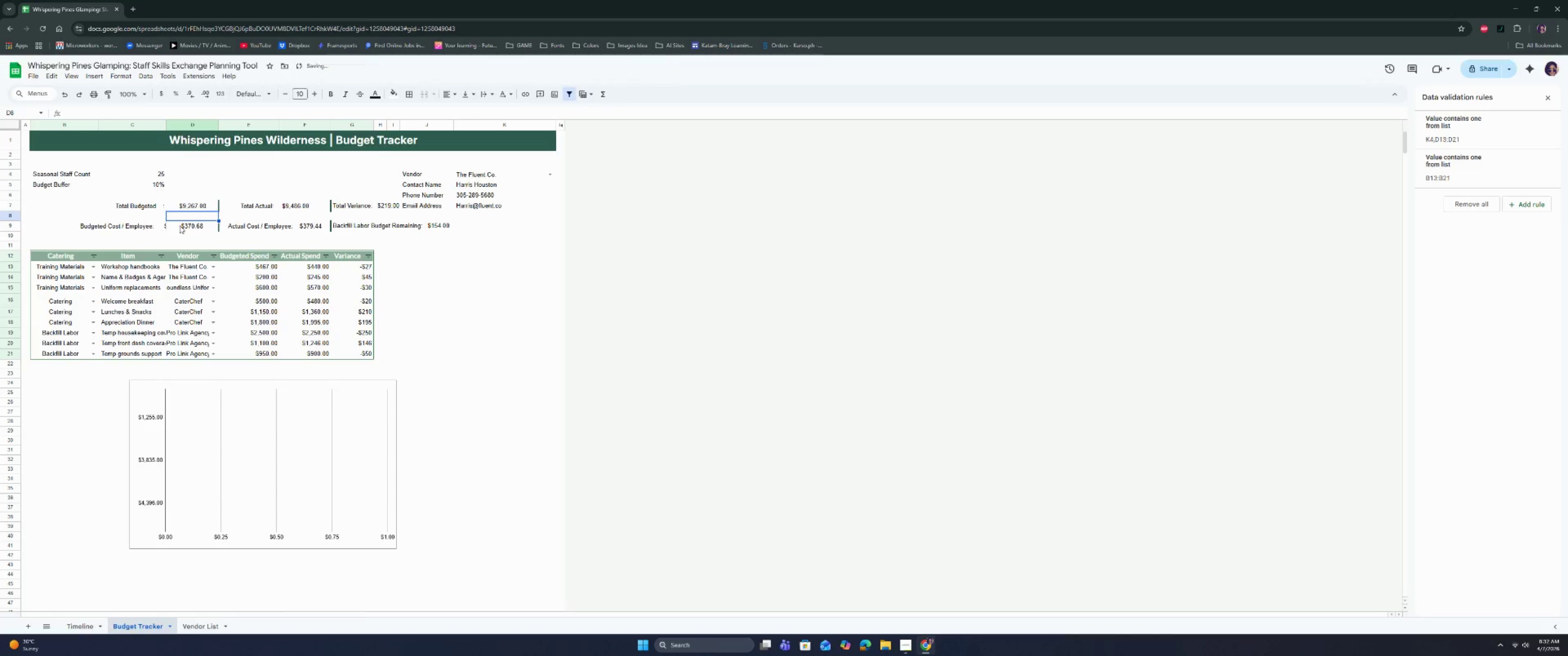 
double_click([160, 228])
 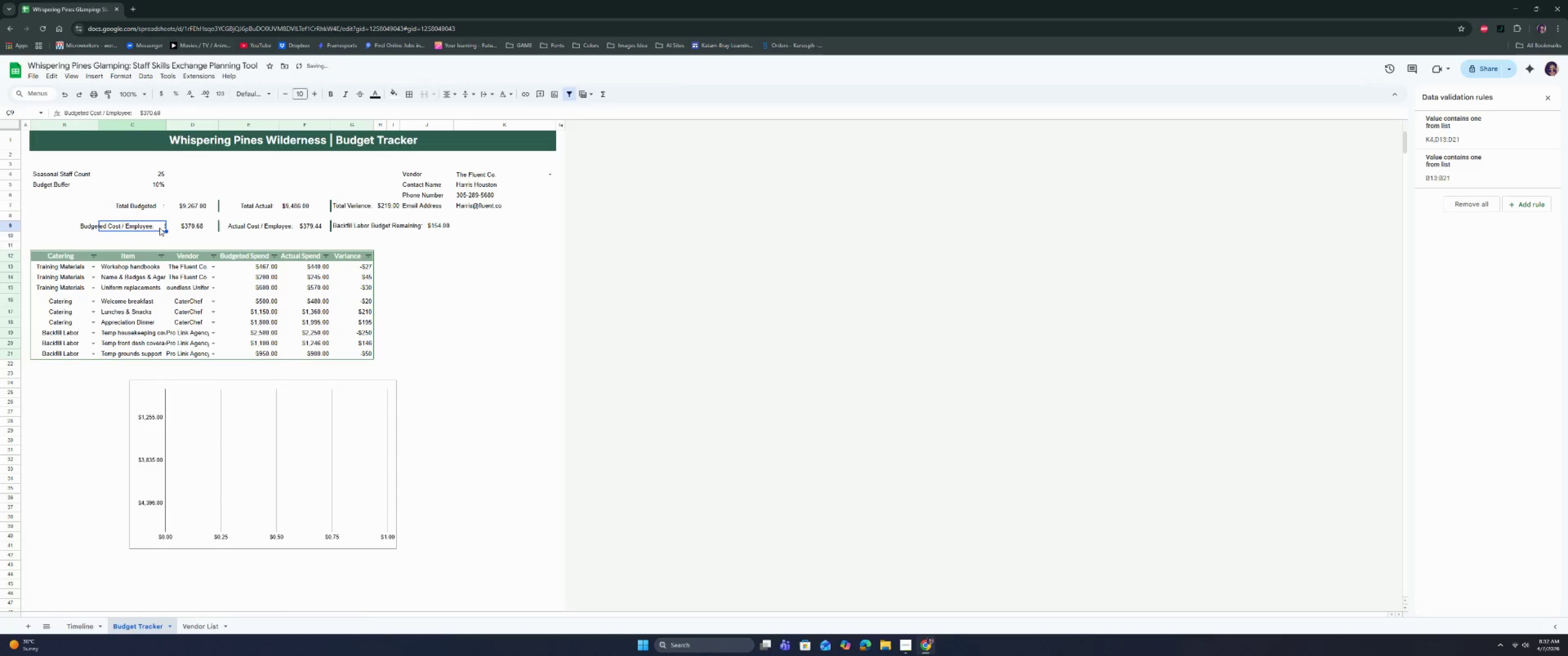 
triple_click([160, 228])
 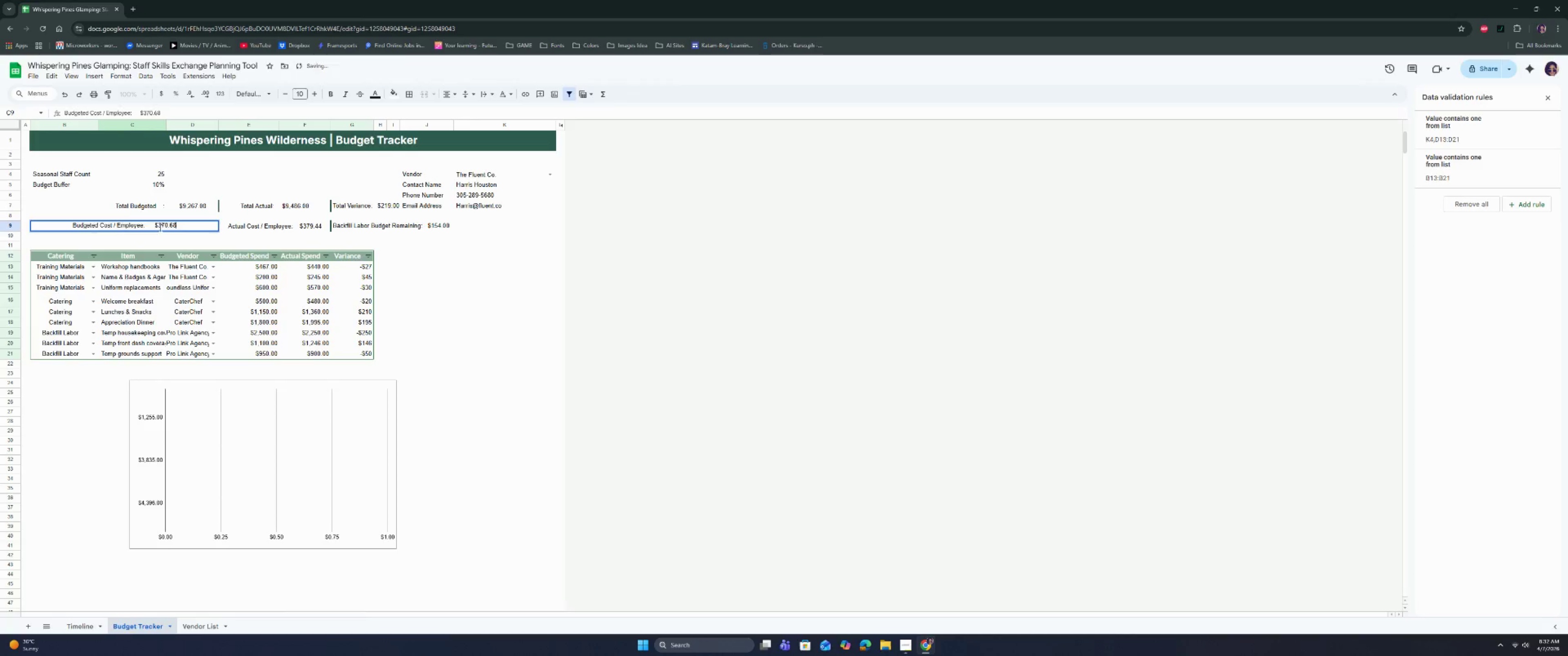 
triple_click([160, 228])
 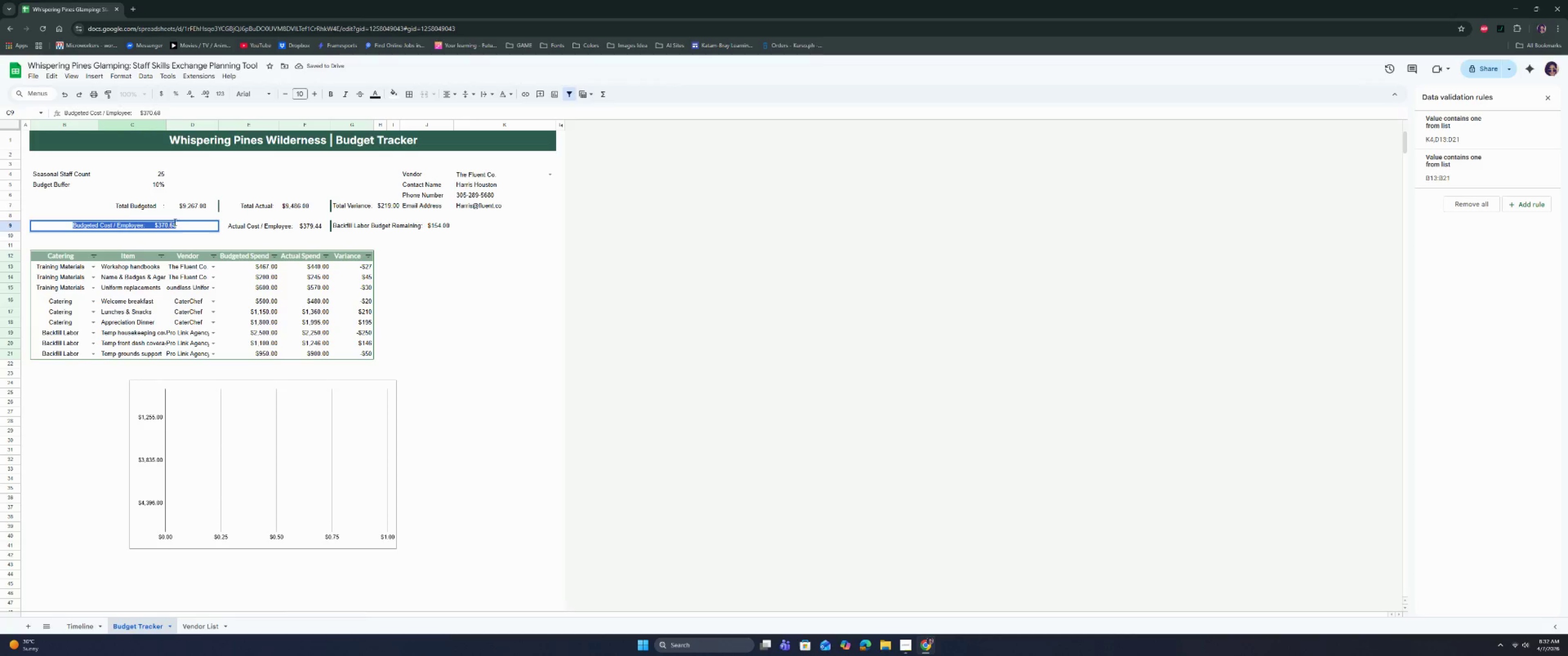 
left_click([184, 224])
 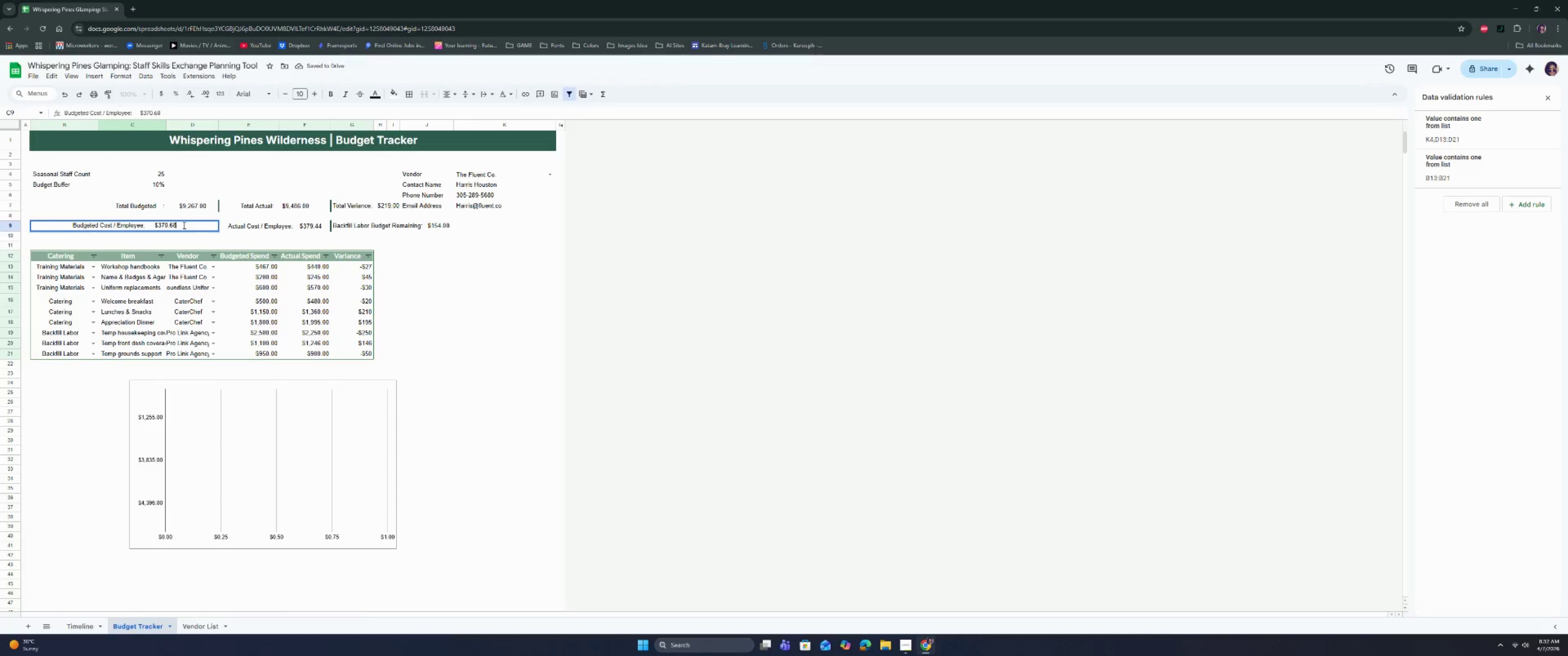 
left_click_drag(start_coordinate=[184, 225], to_coordinate=[153, 223])
 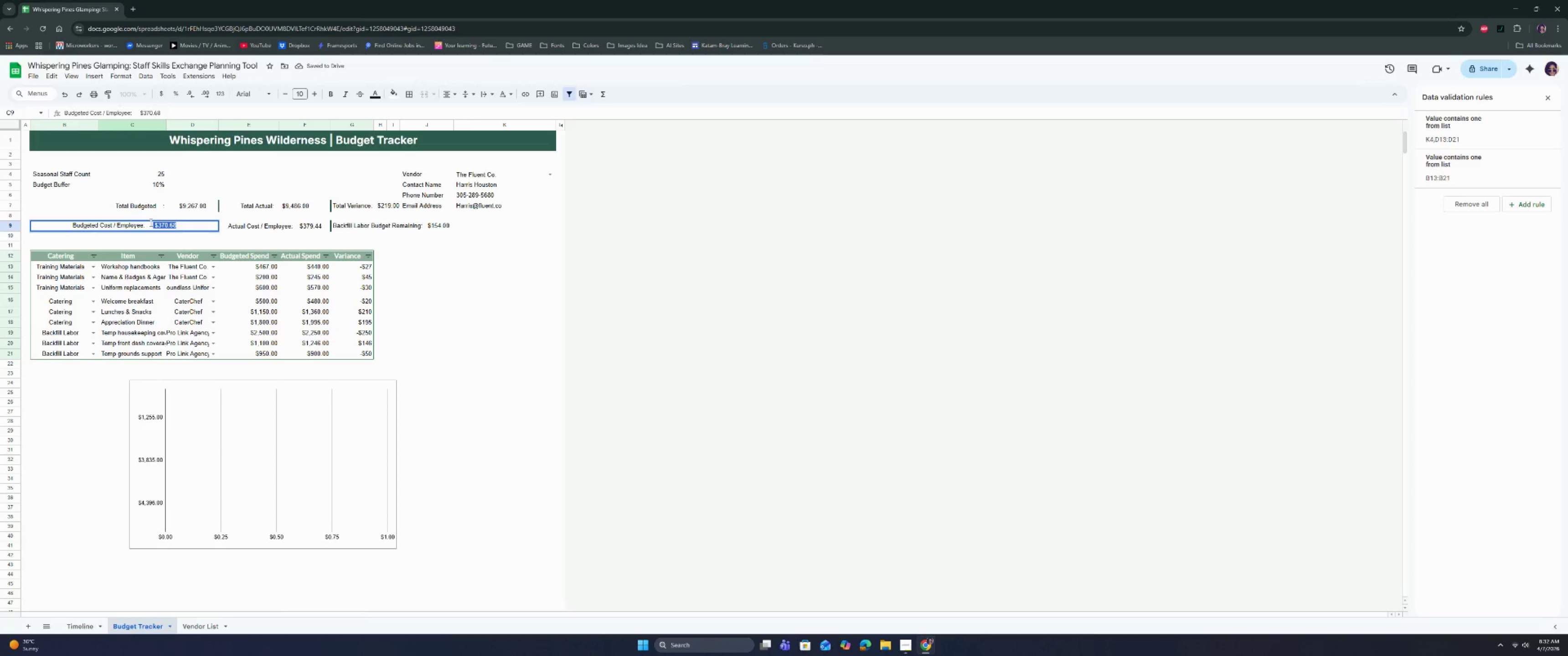 
key(Backspace)
 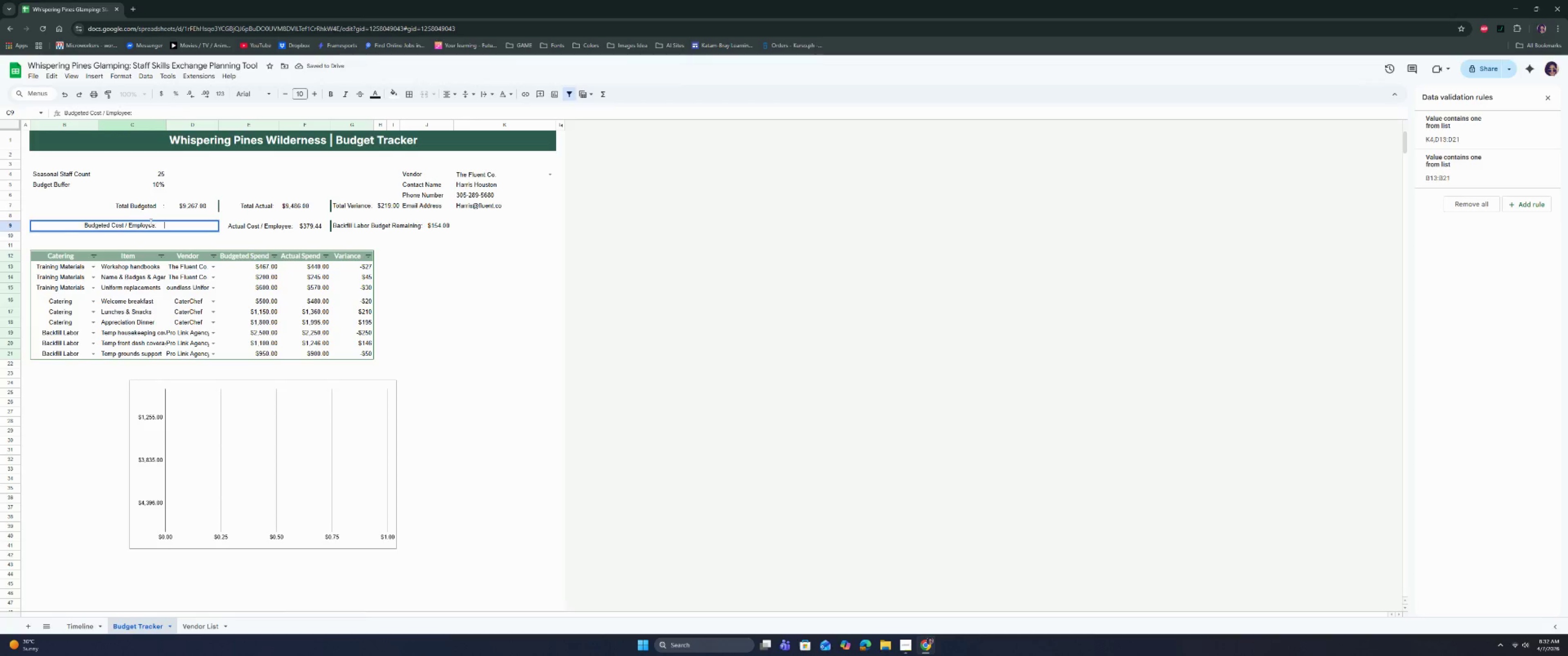 
key(Backspace)
 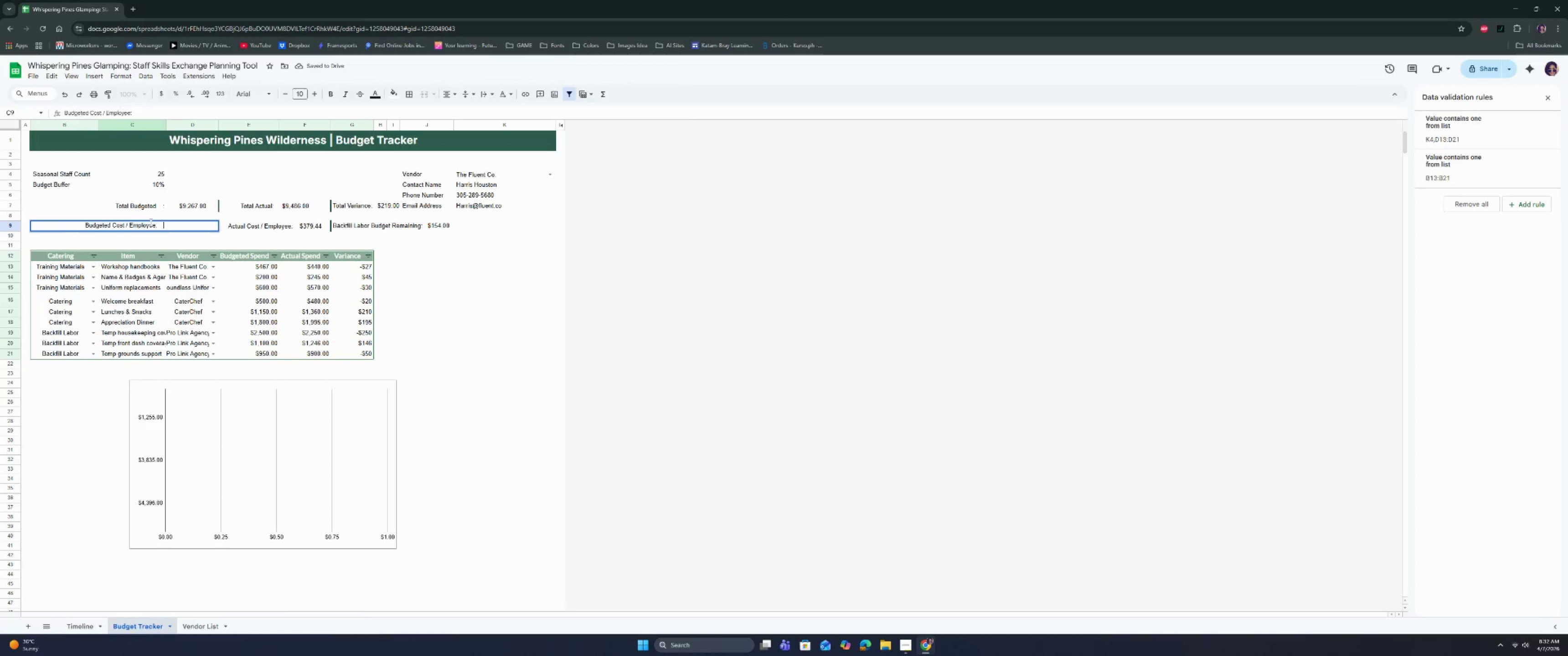 
key(Backspace)
 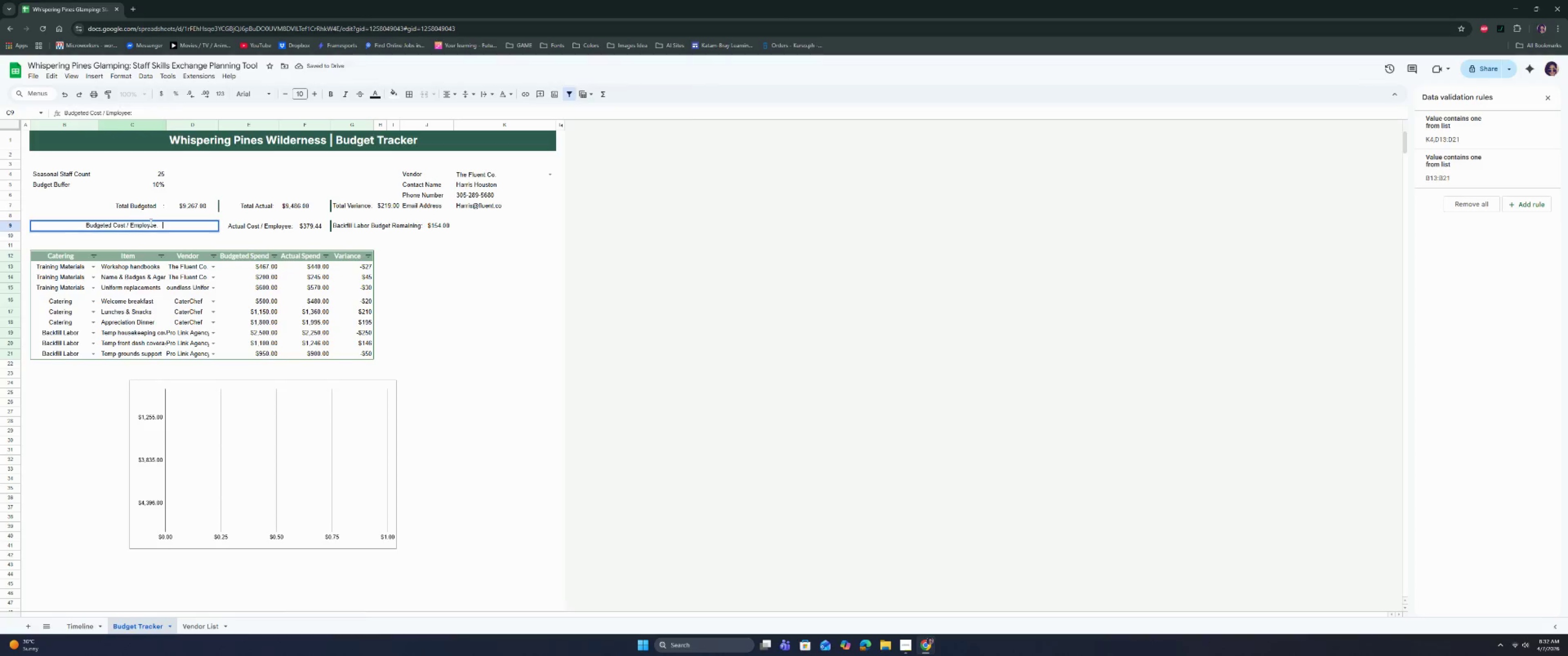 
key(Backspace)
 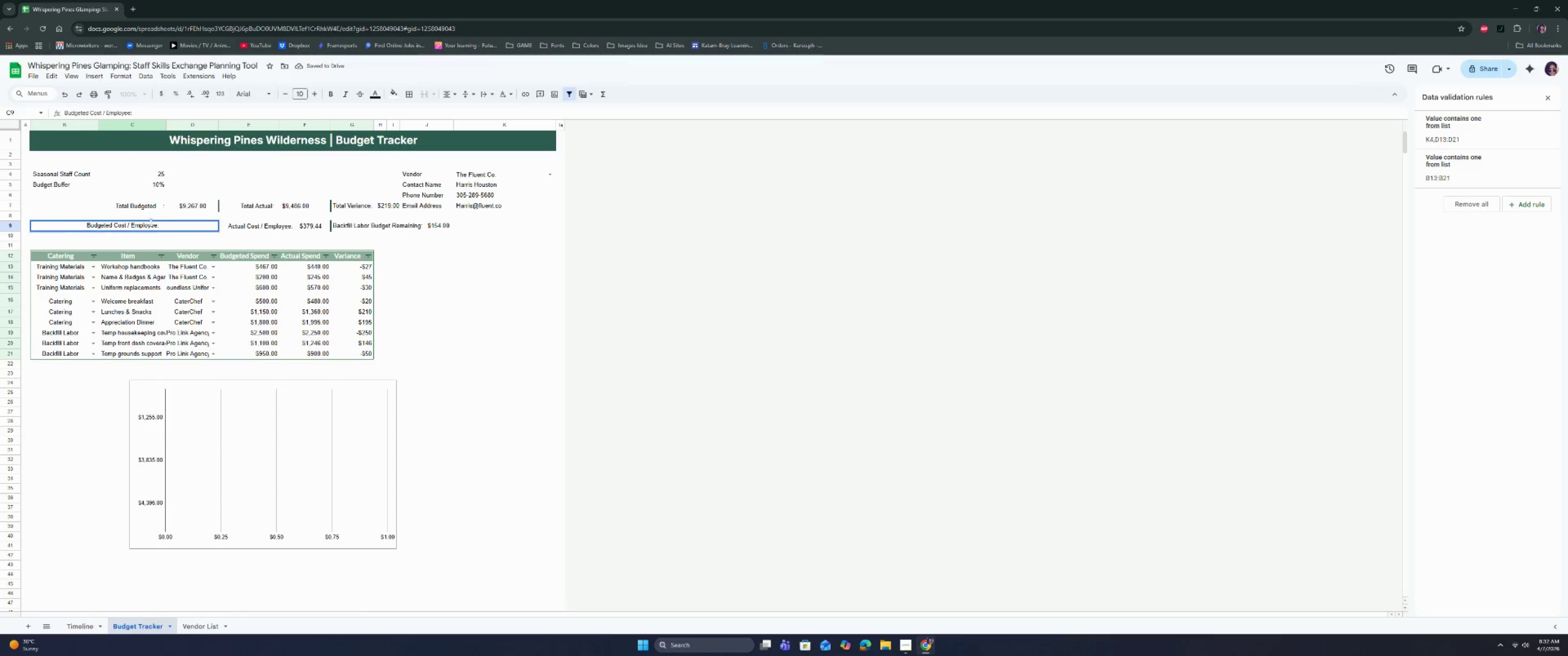 
key(Backspace)
 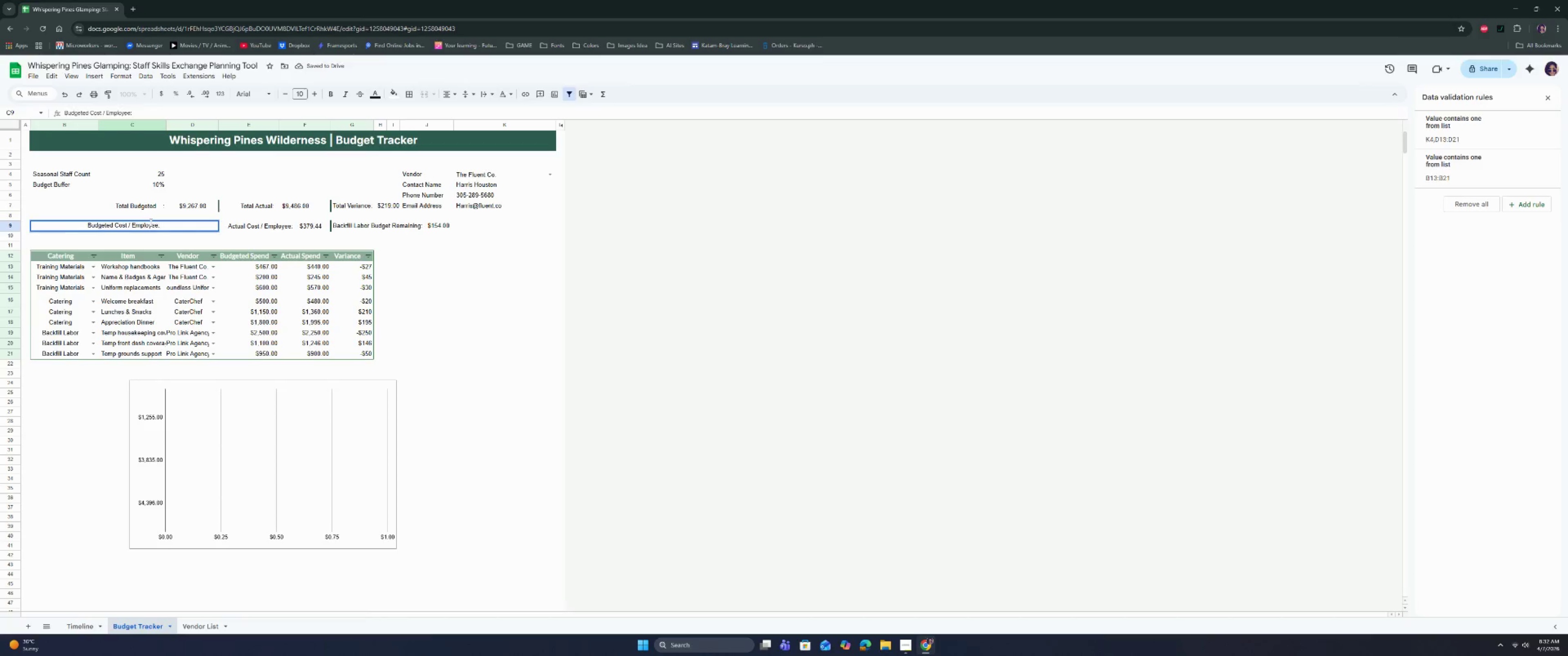 
key(Backspace)
 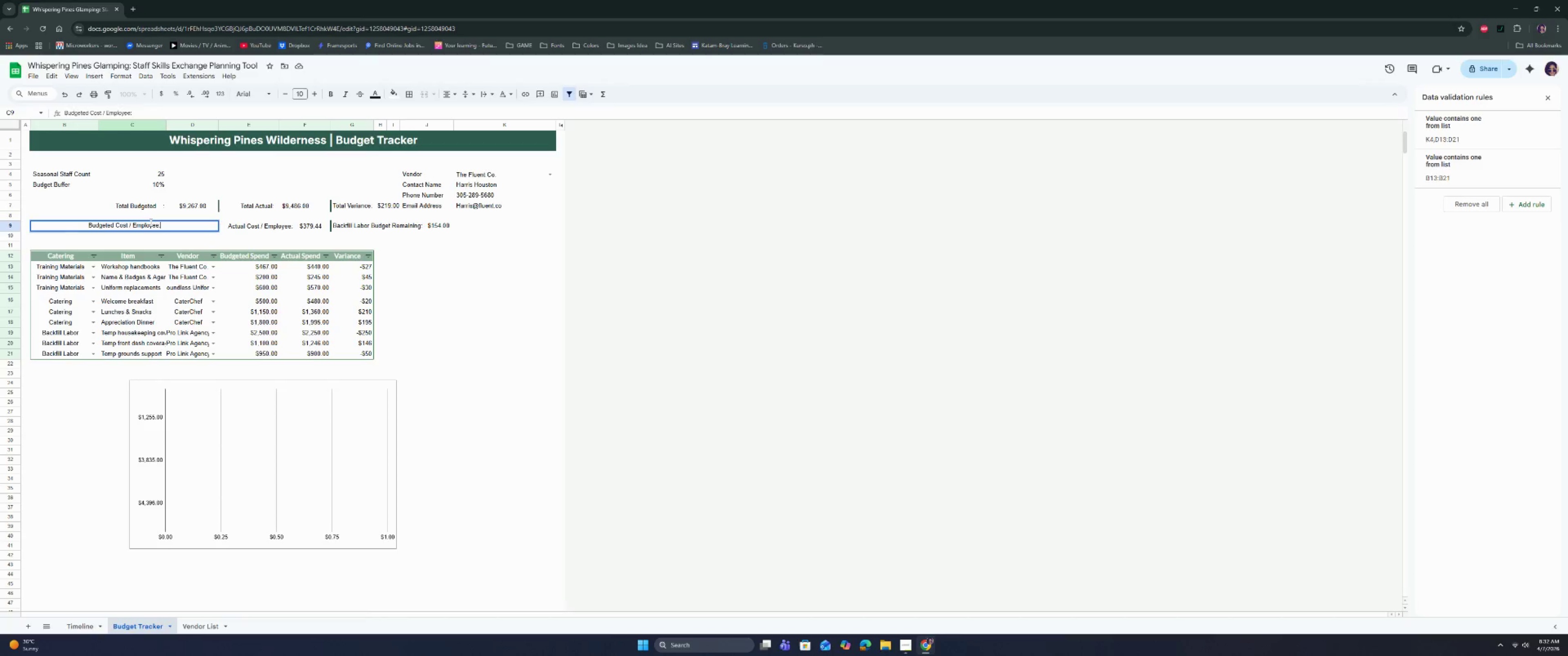 
key(Backspace)
 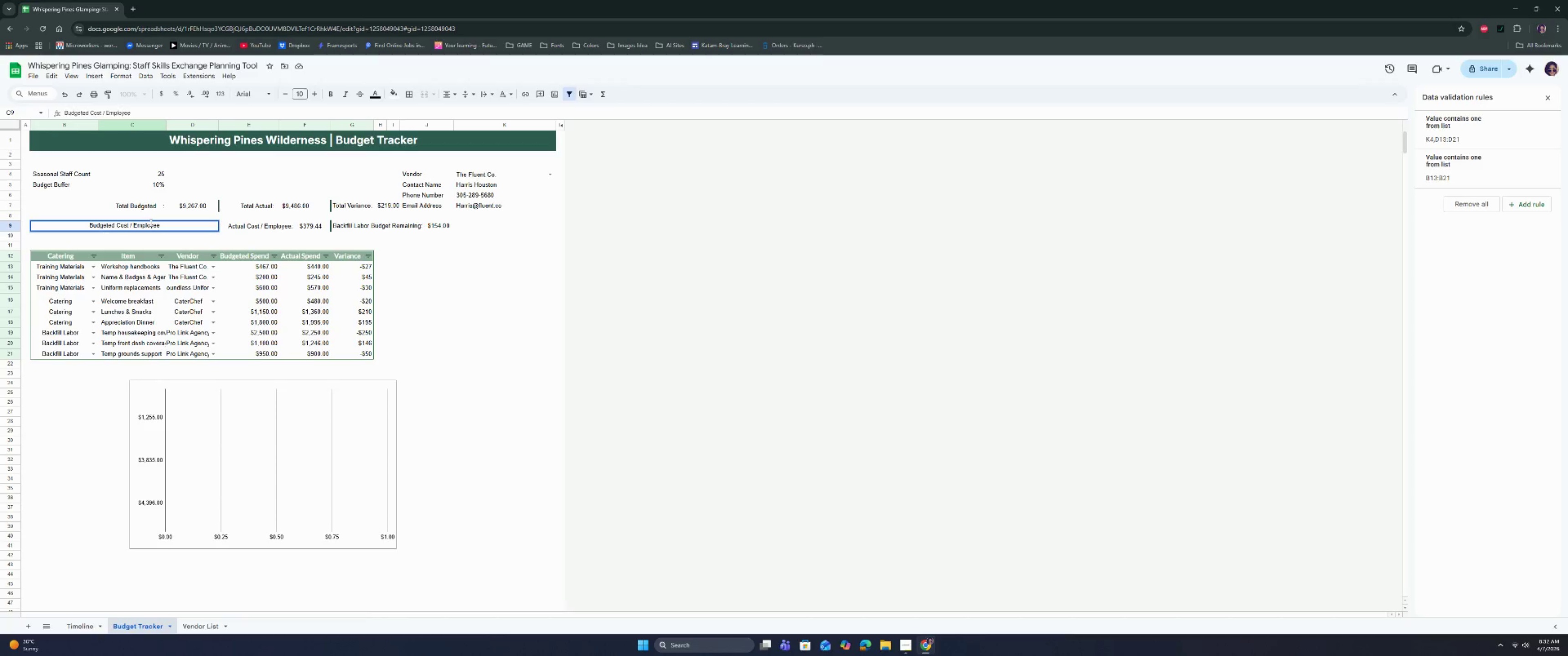 
key(Space)
 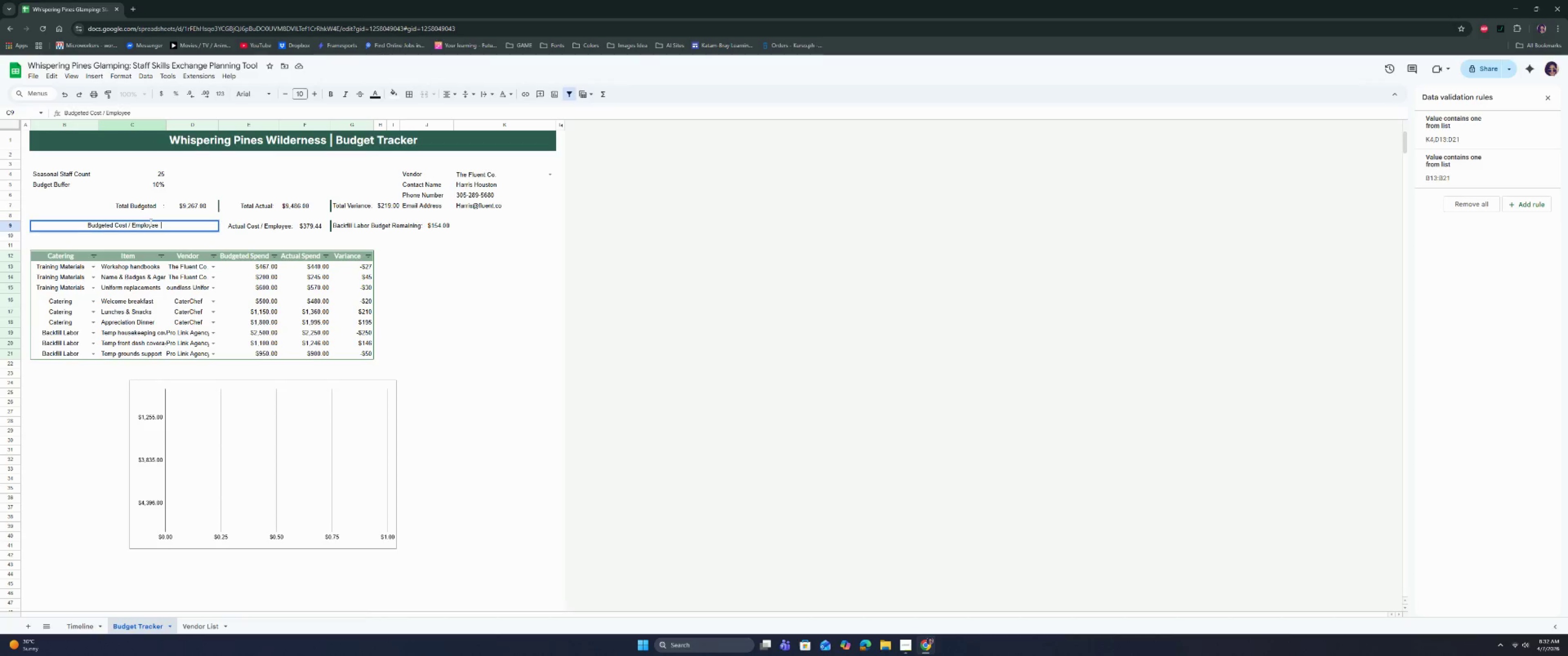 
key(Space)
 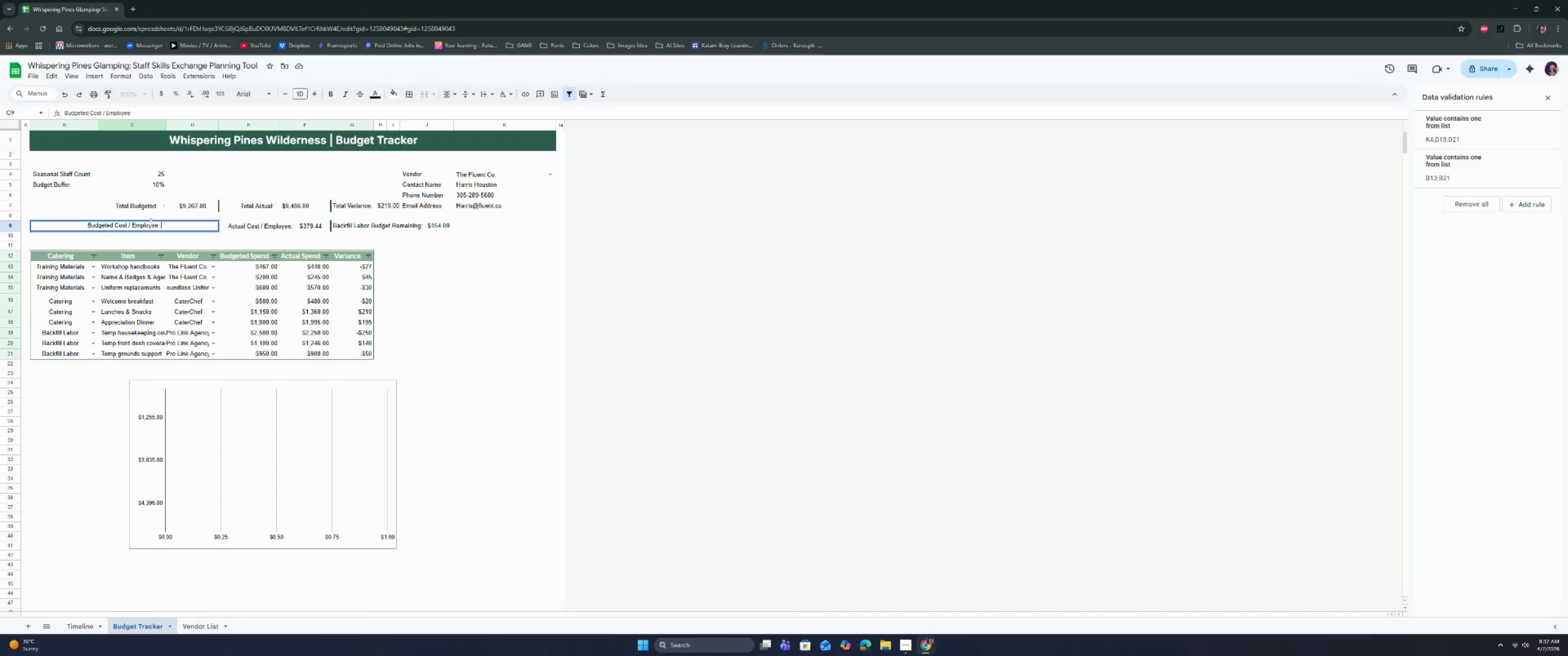 
key(Shift+Semicolon)
 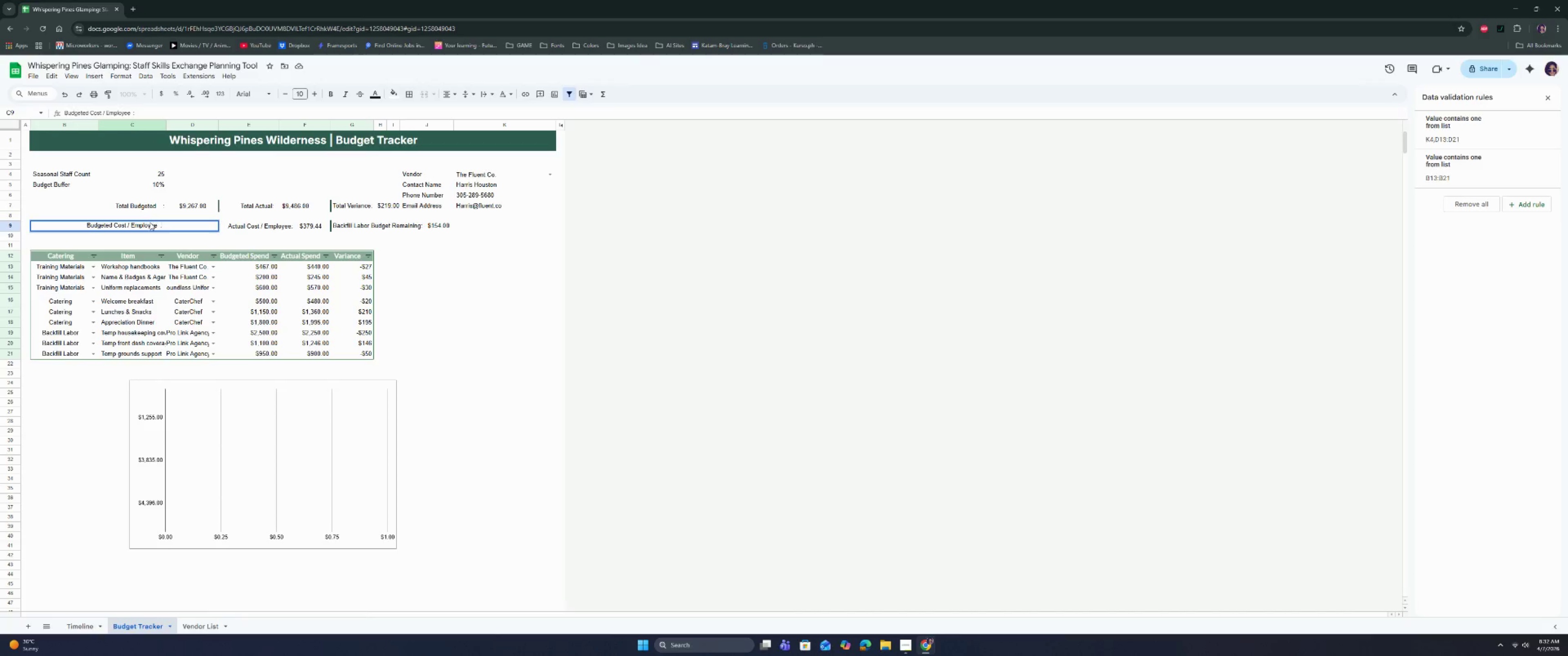 
key(Enter)
 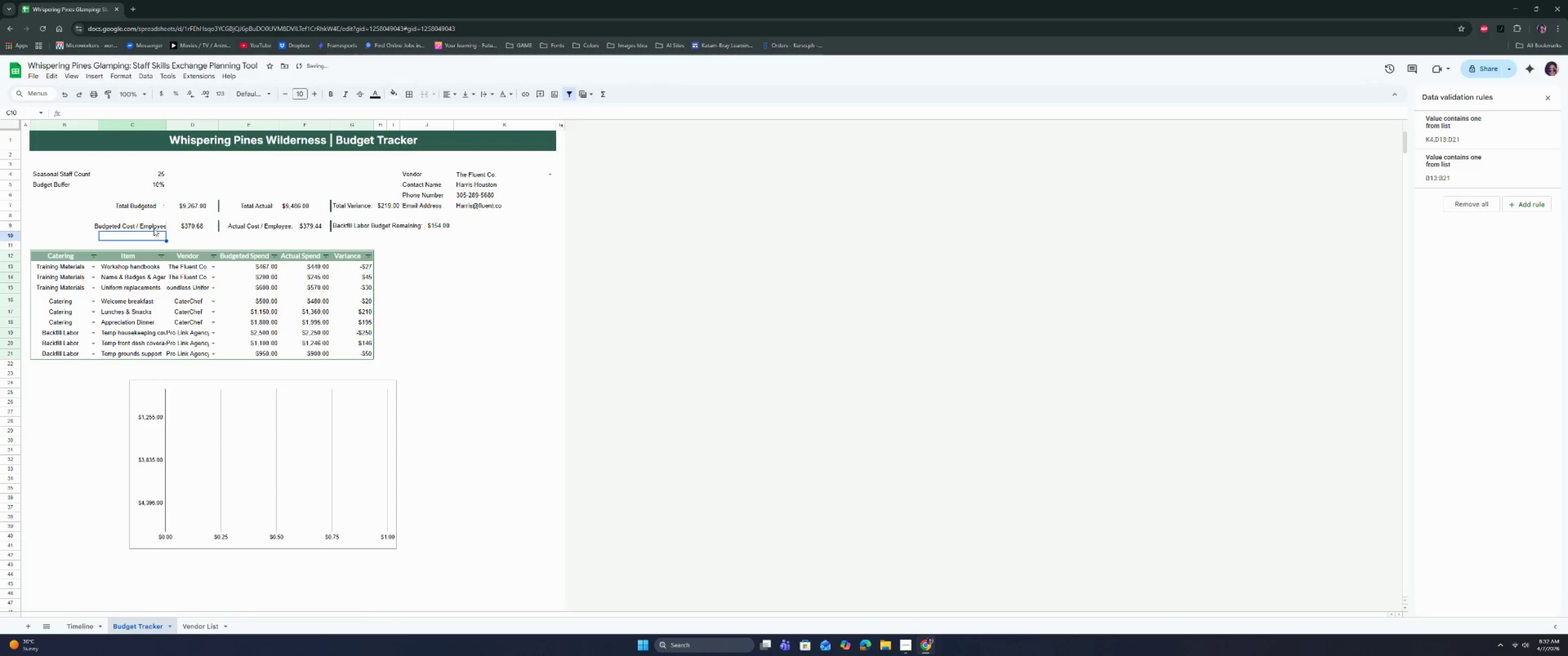 
double_click([154, 228])
 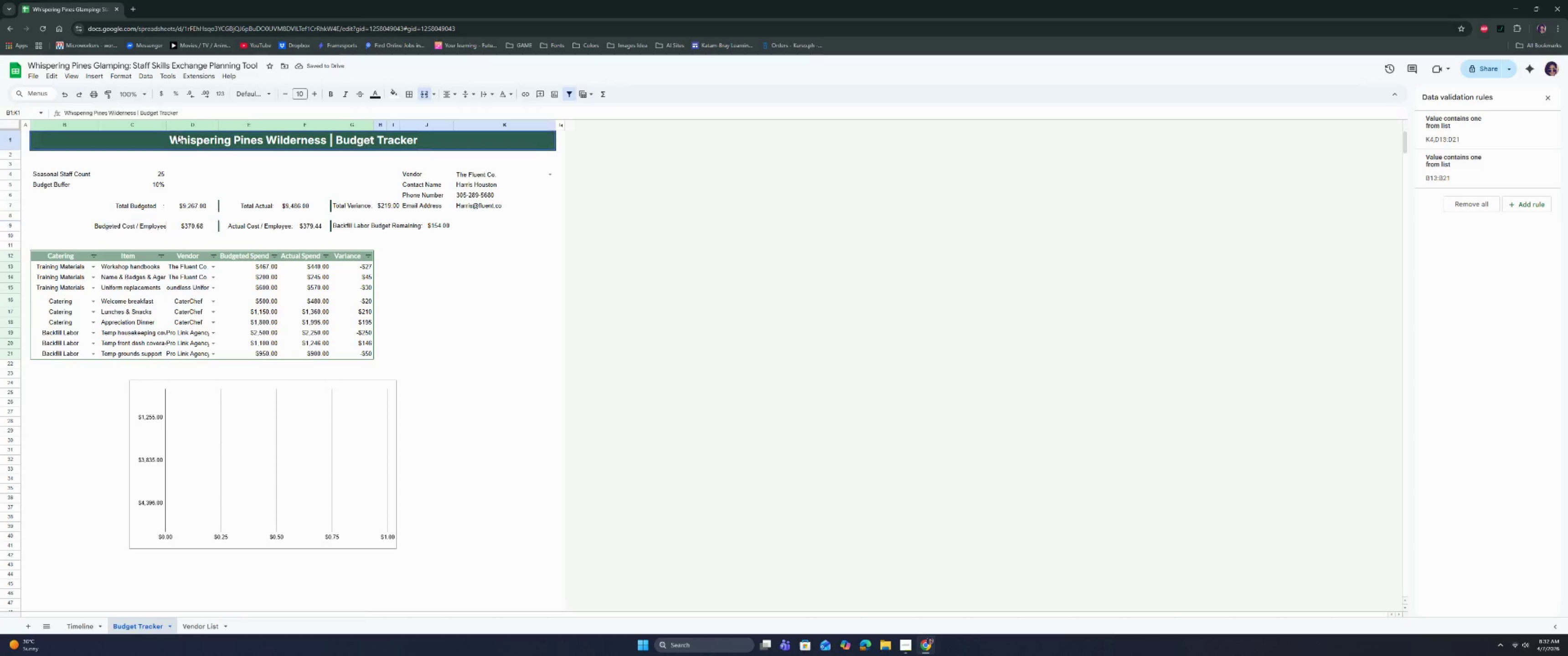 
double_click([191, 188])
 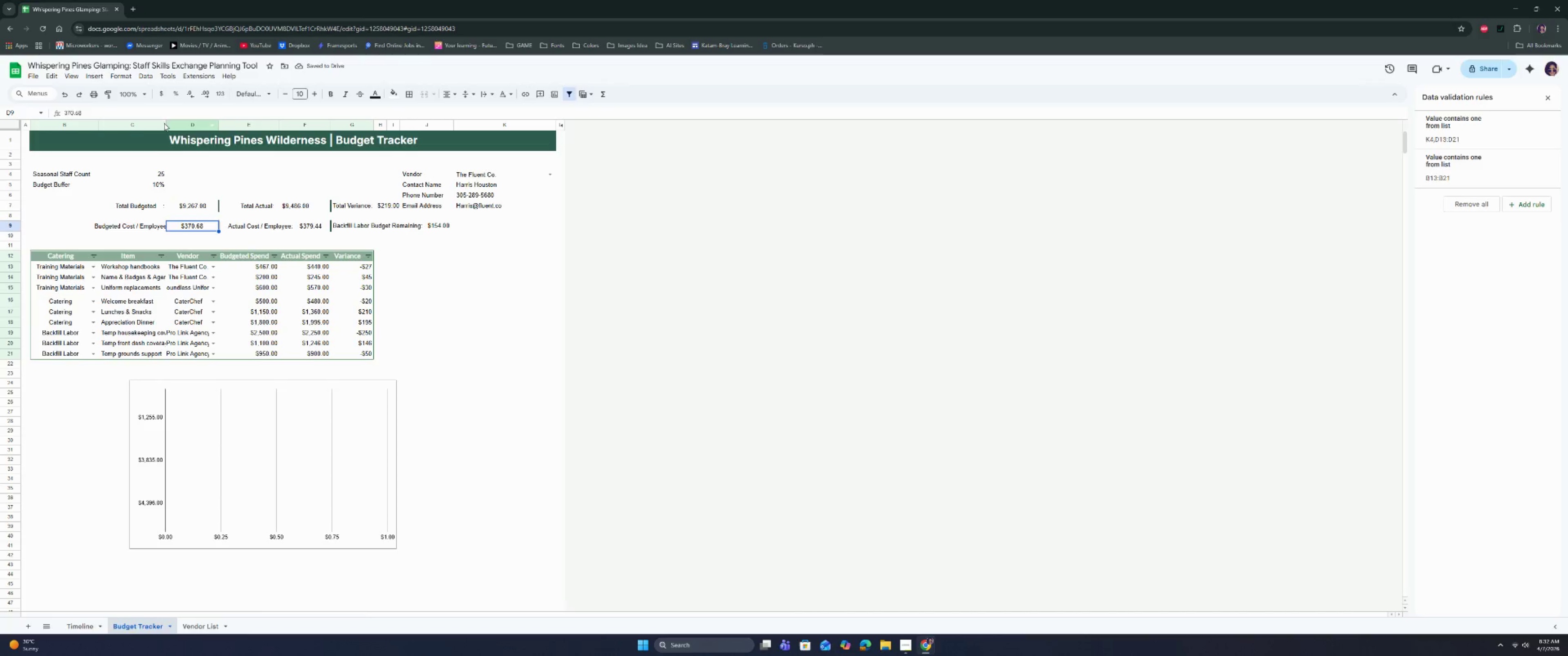 
double_click([168, 126])
 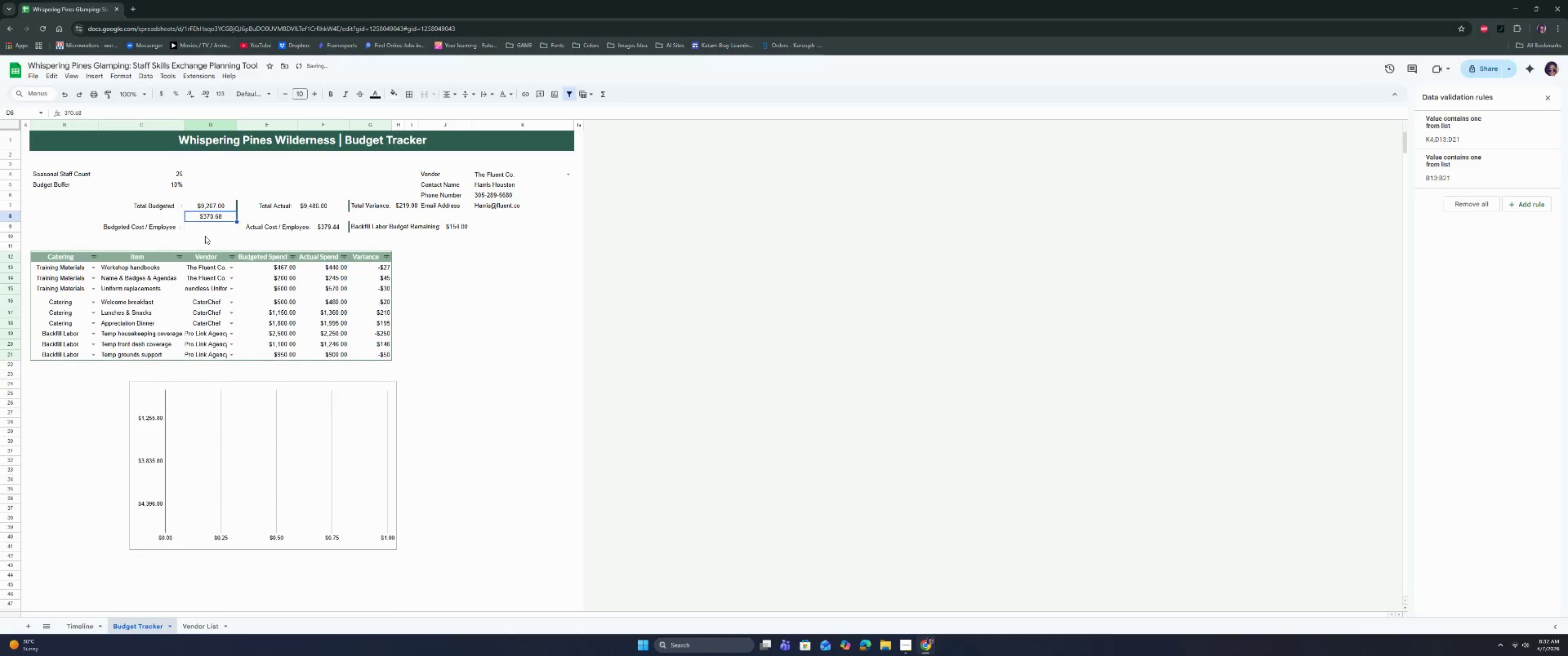 
left_click([201, 258])
 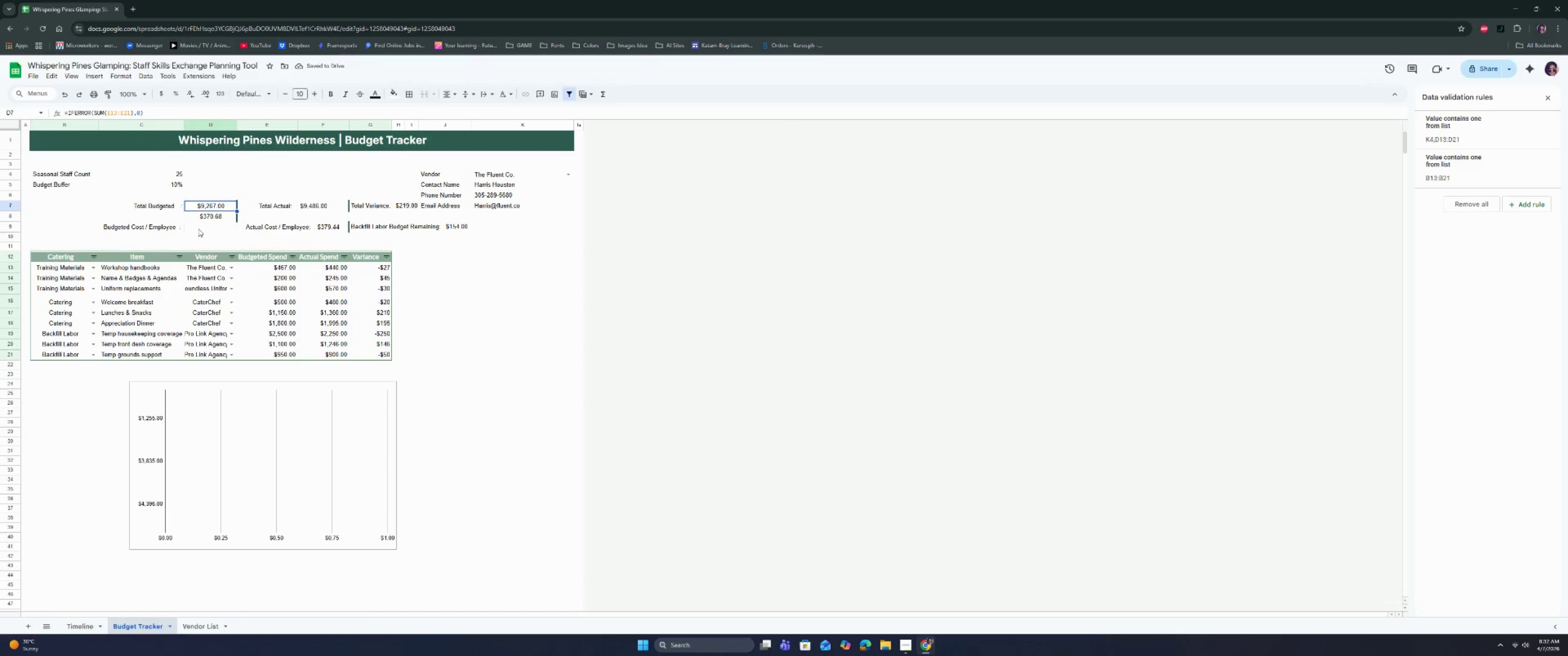 
left_click([183, 227])
 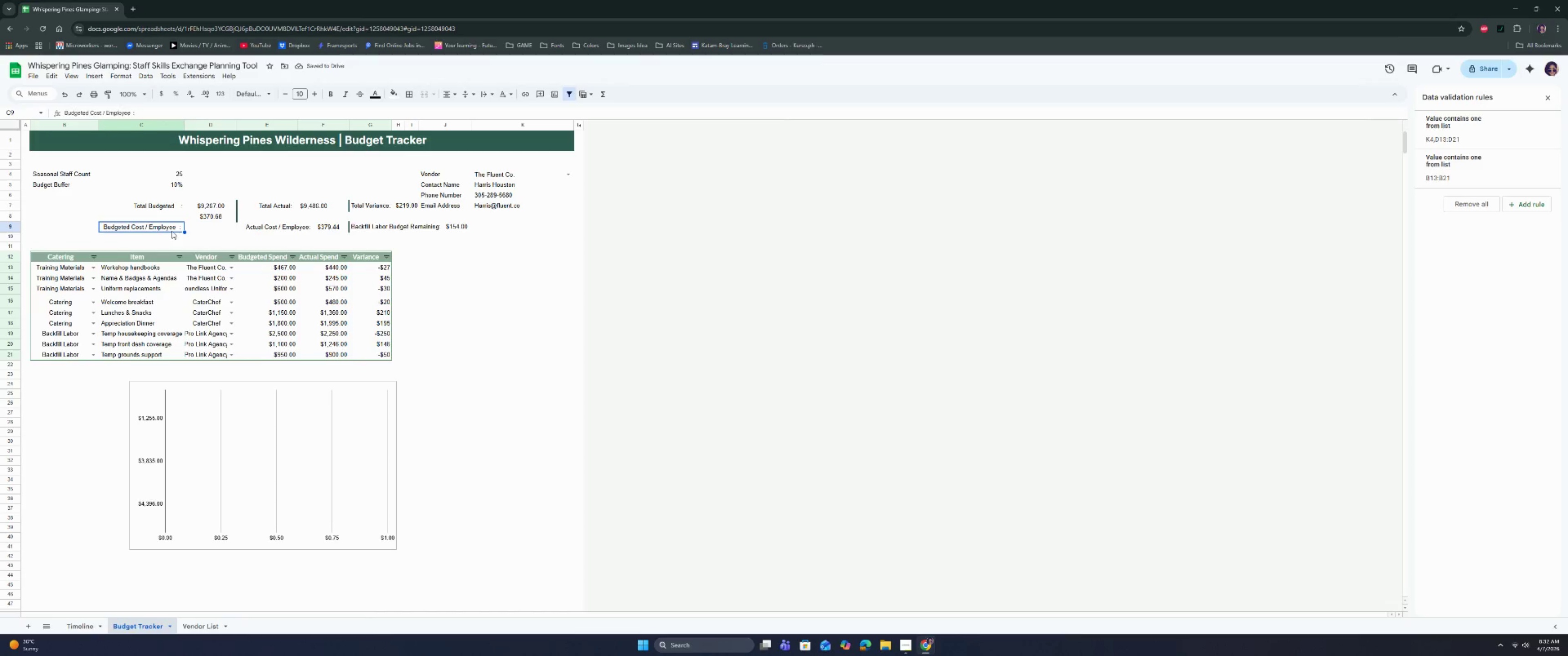 
double_click([172, 230])
 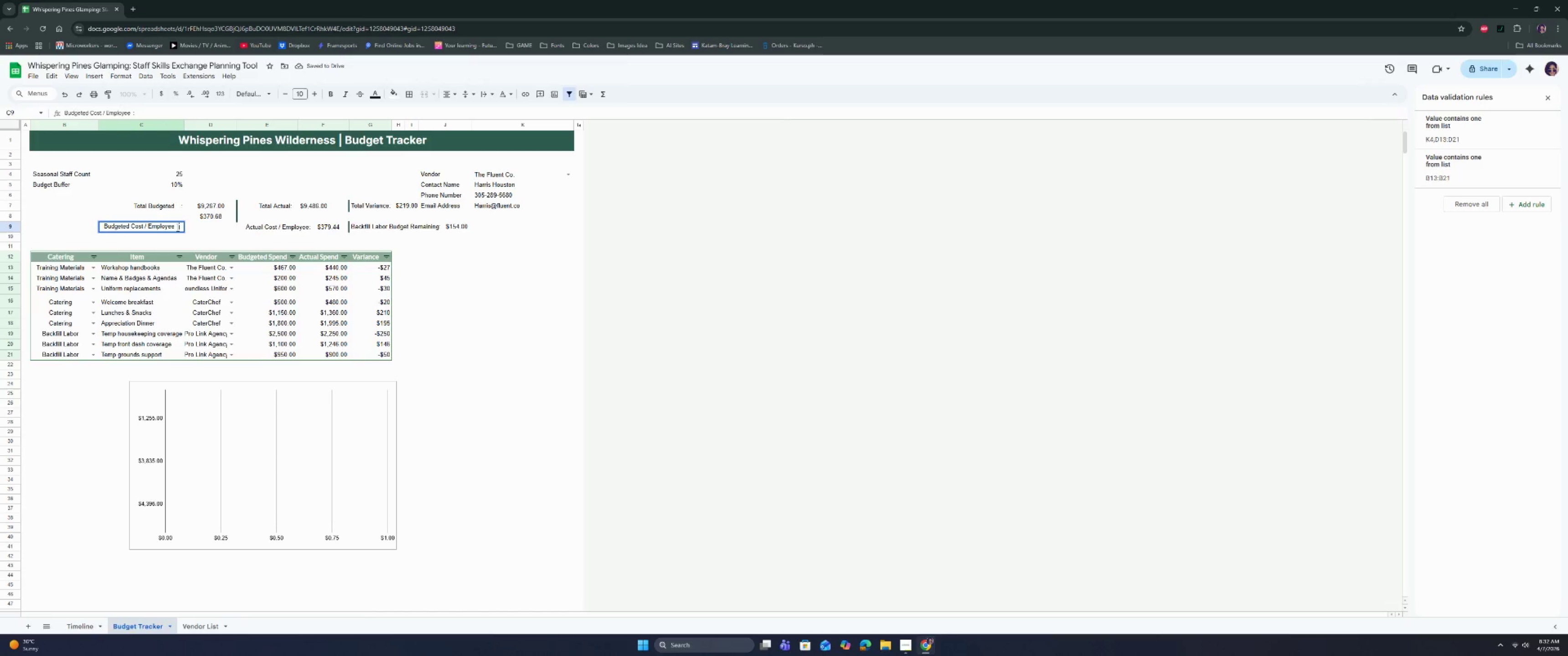 
triple_click([178, 226])
 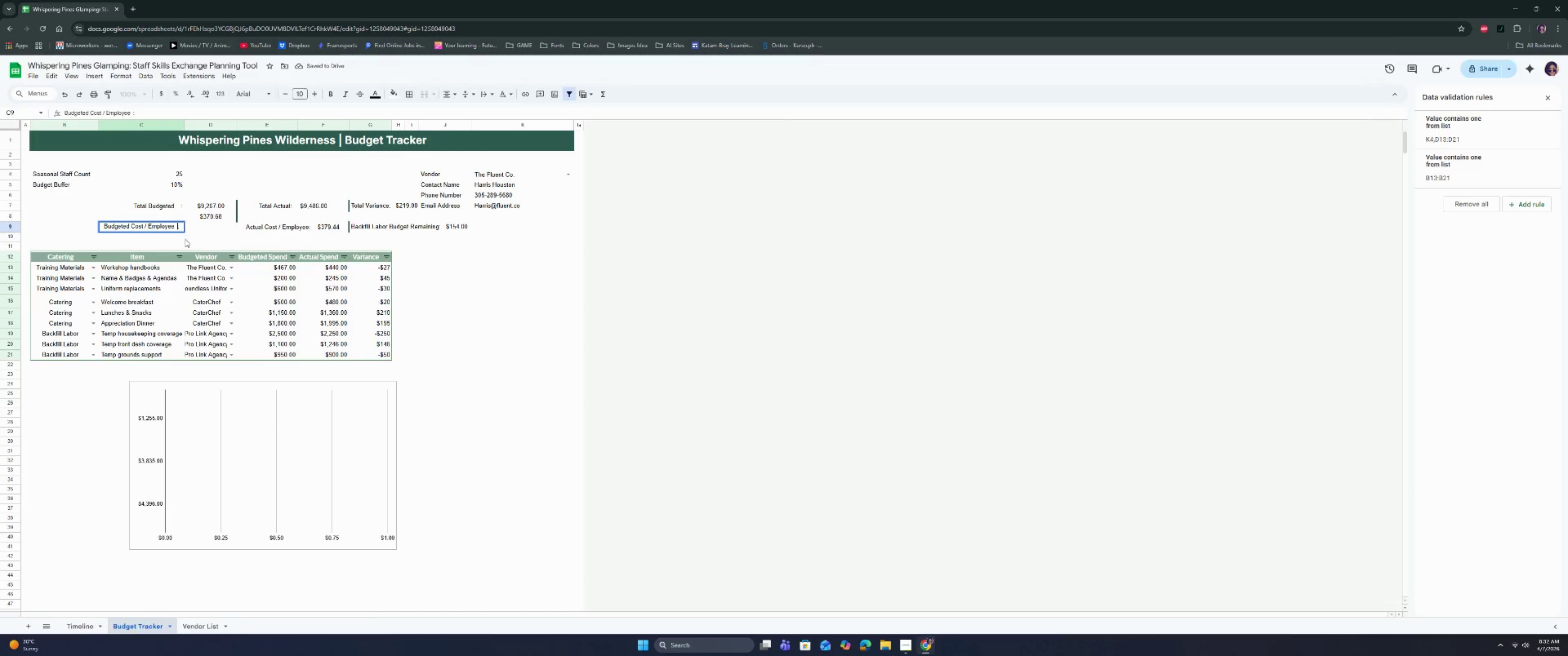 
key(Space)
 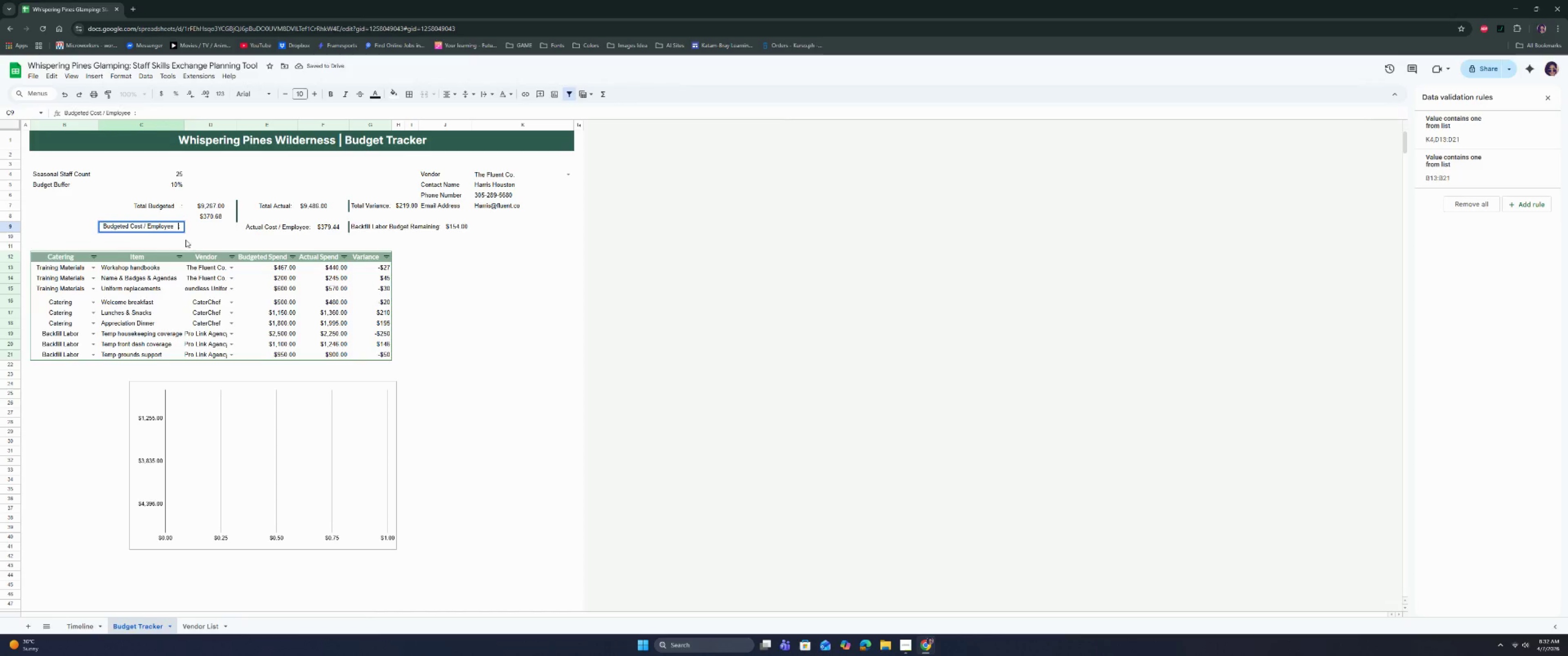 
key(Space)
 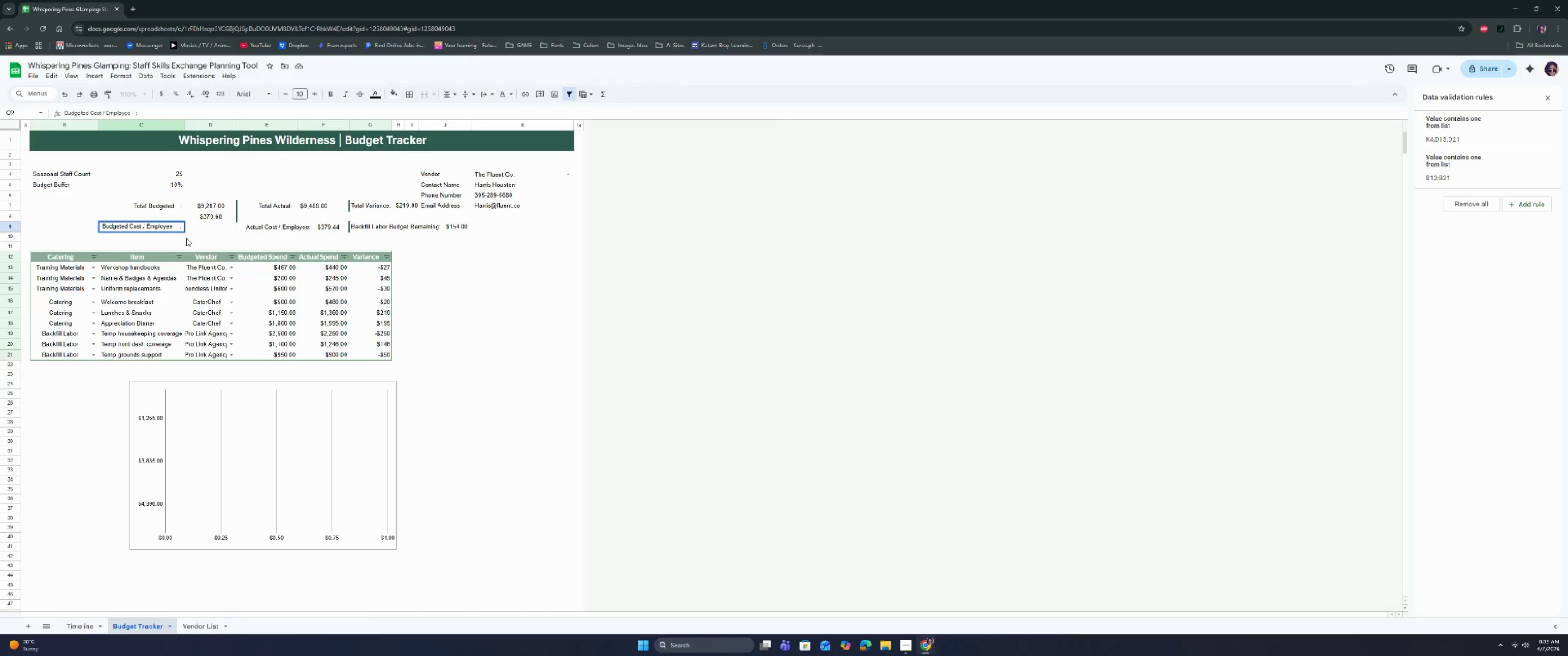 
left_click([205, 218])
 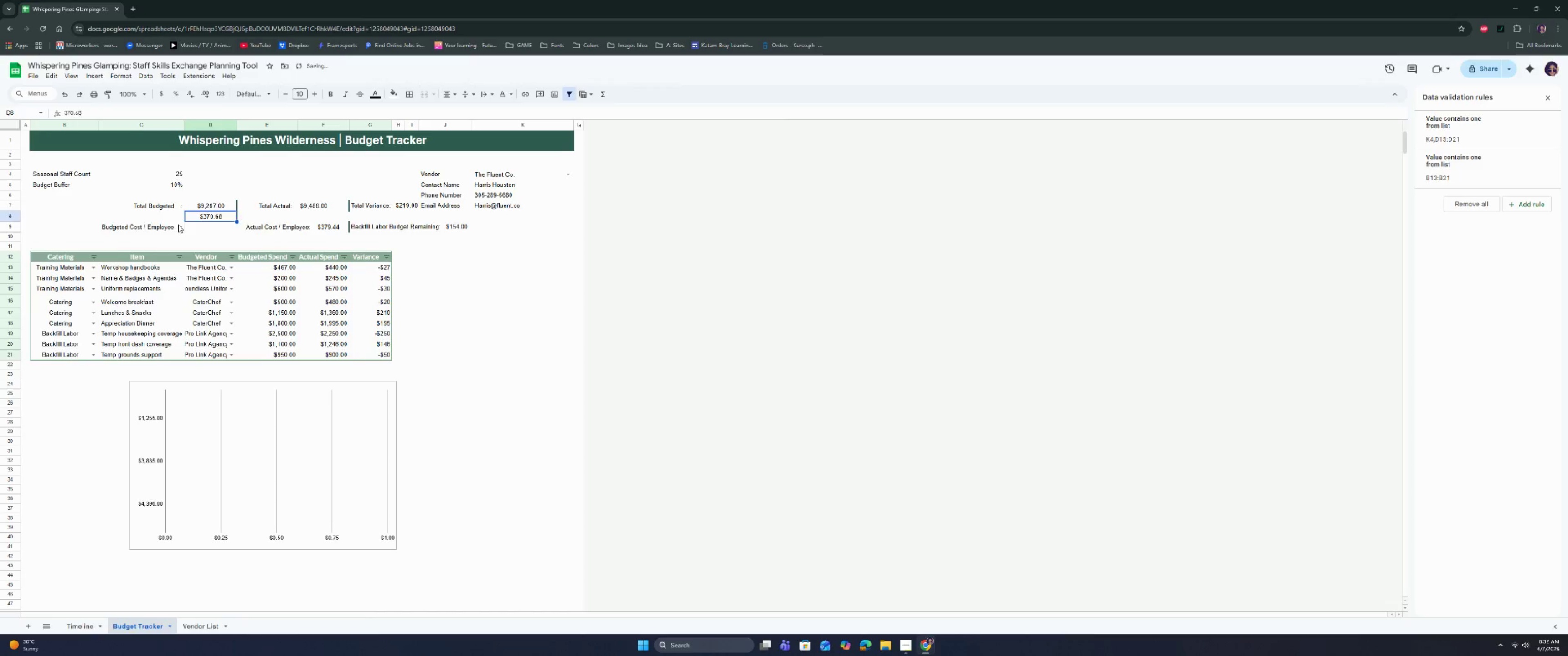 
double_click([178, 225])
 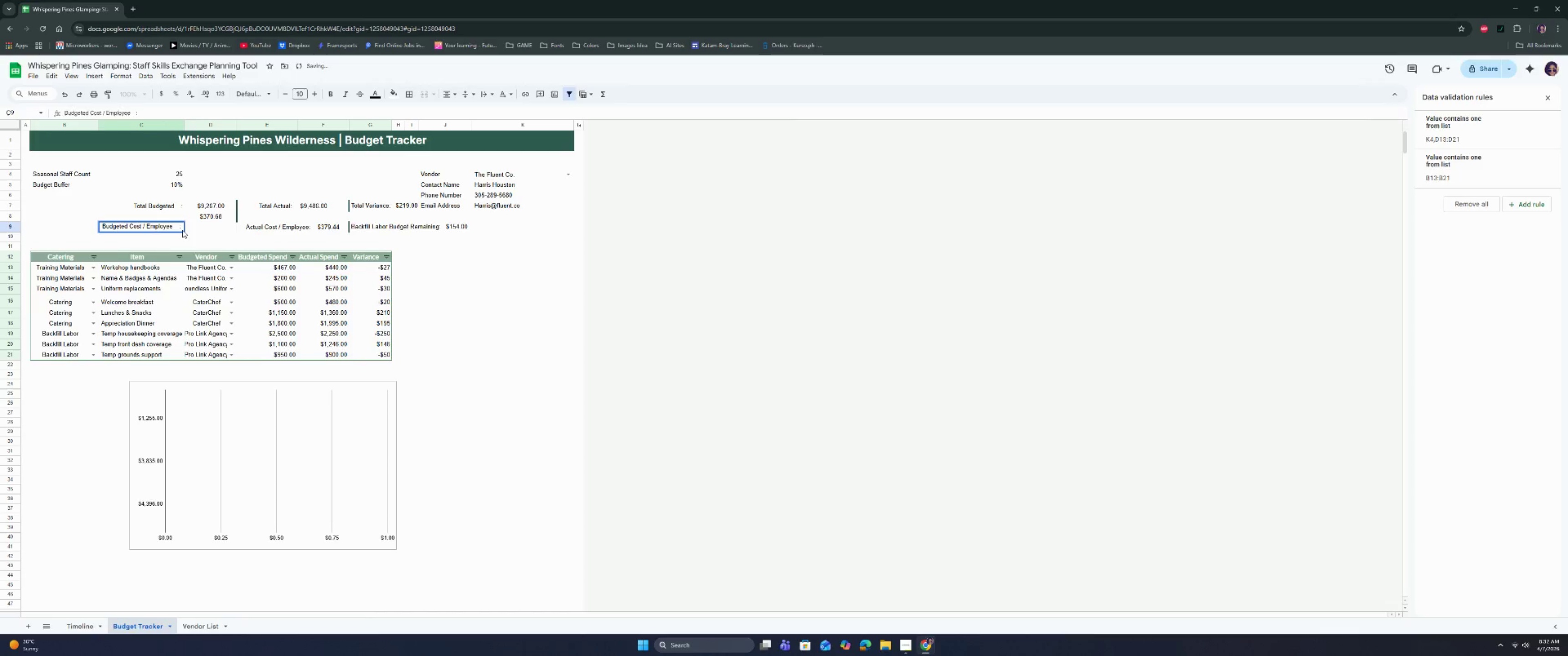 
key(ArrowLeft)
 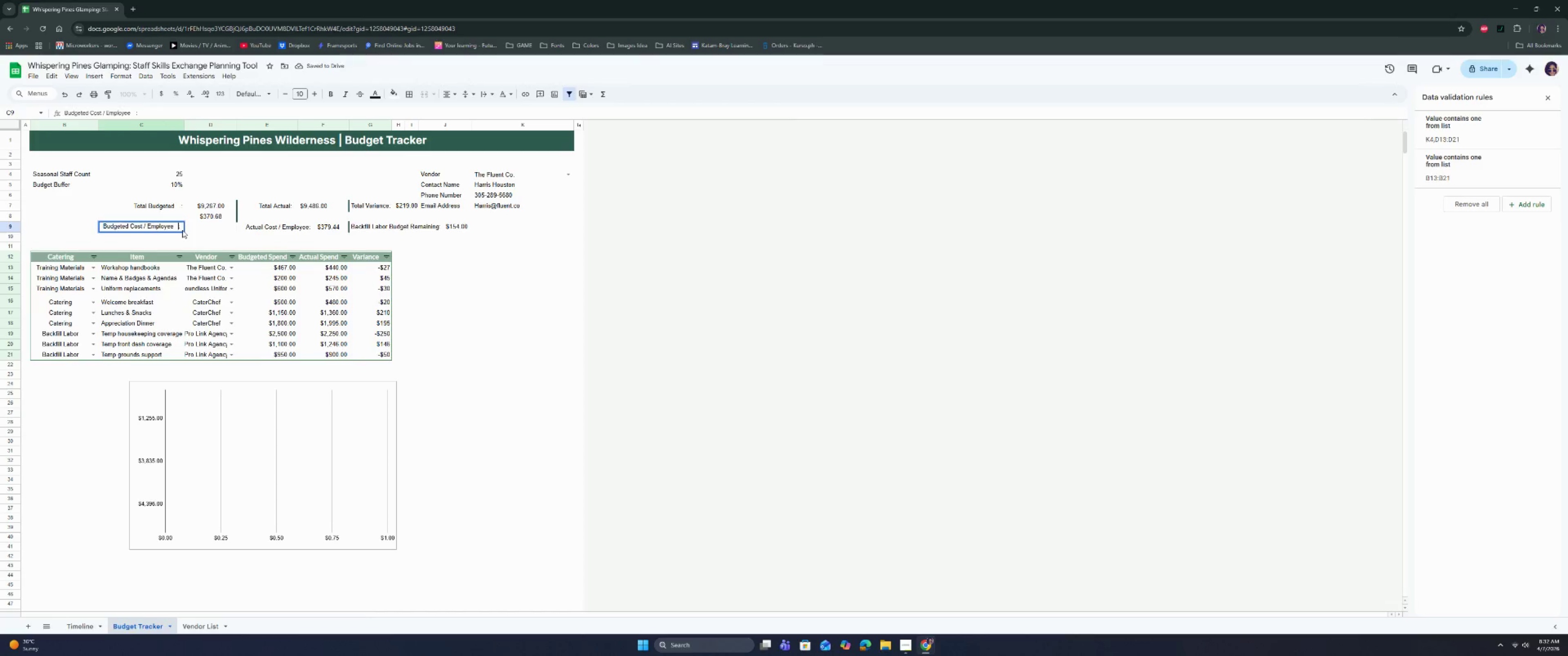 
key(Backspace)
 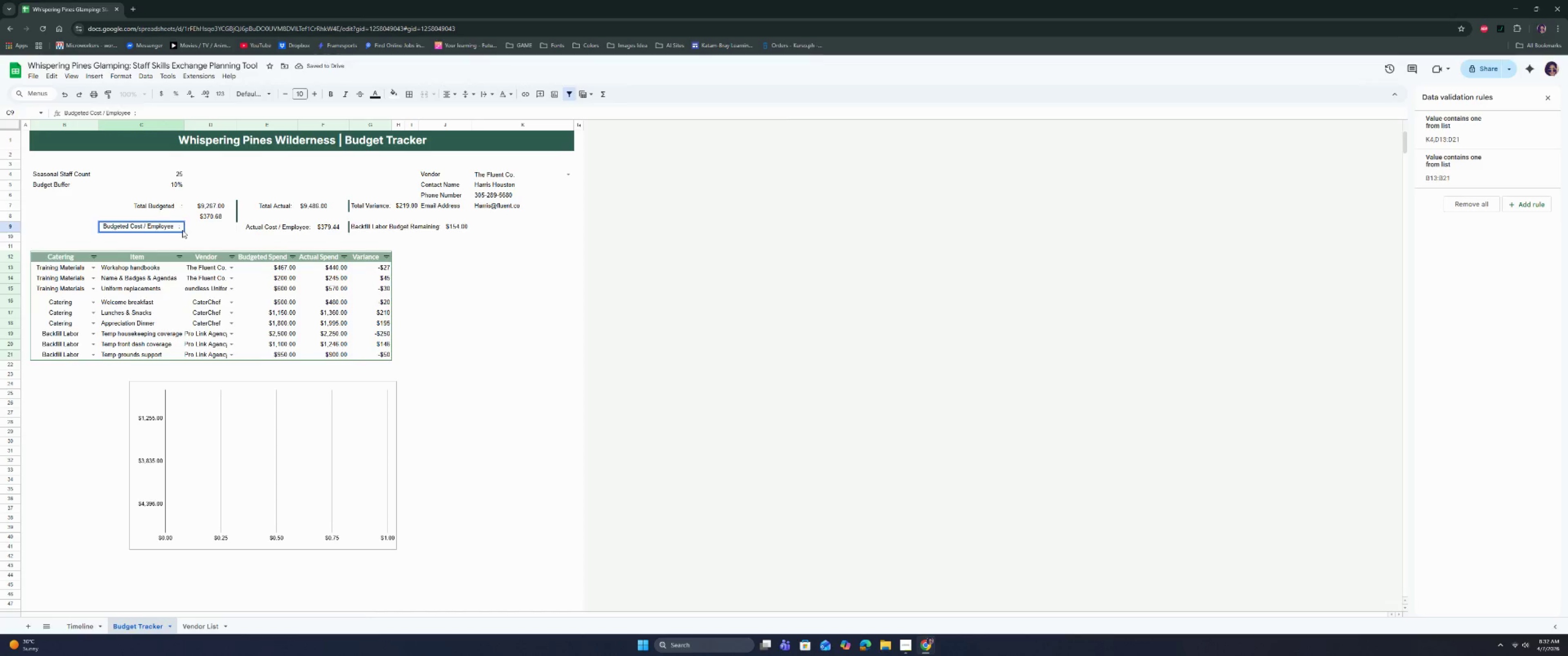 
key(Enter)
 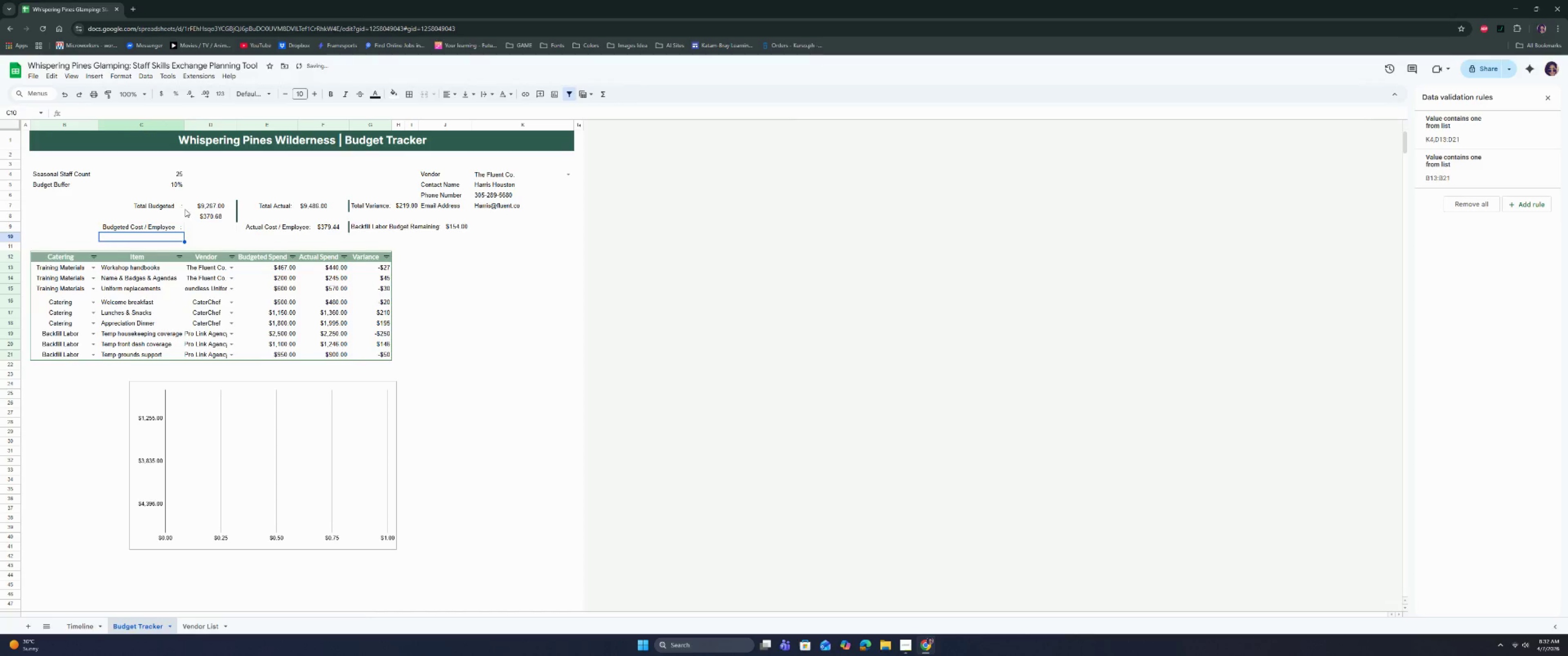 
double_click([178, 202])
 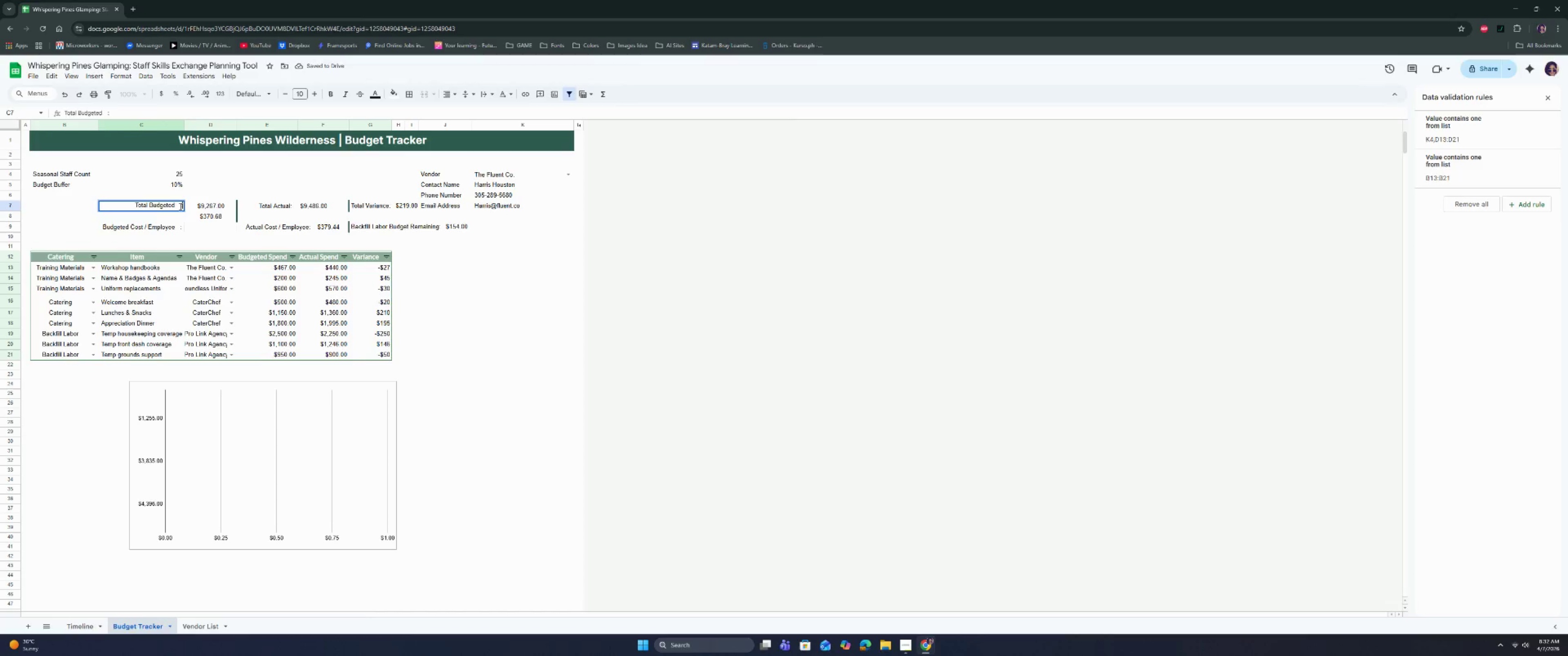 
left_click([181, 206])
 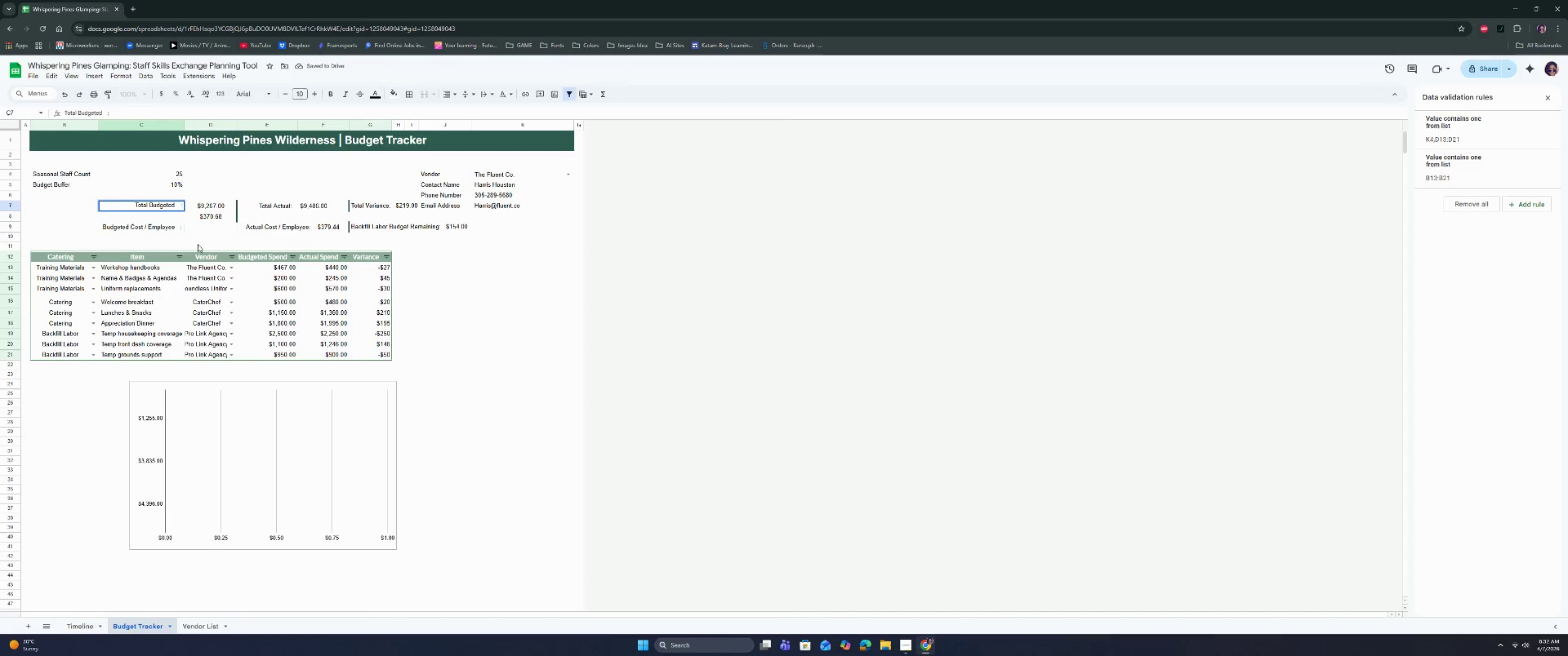 
key(Backspace)
 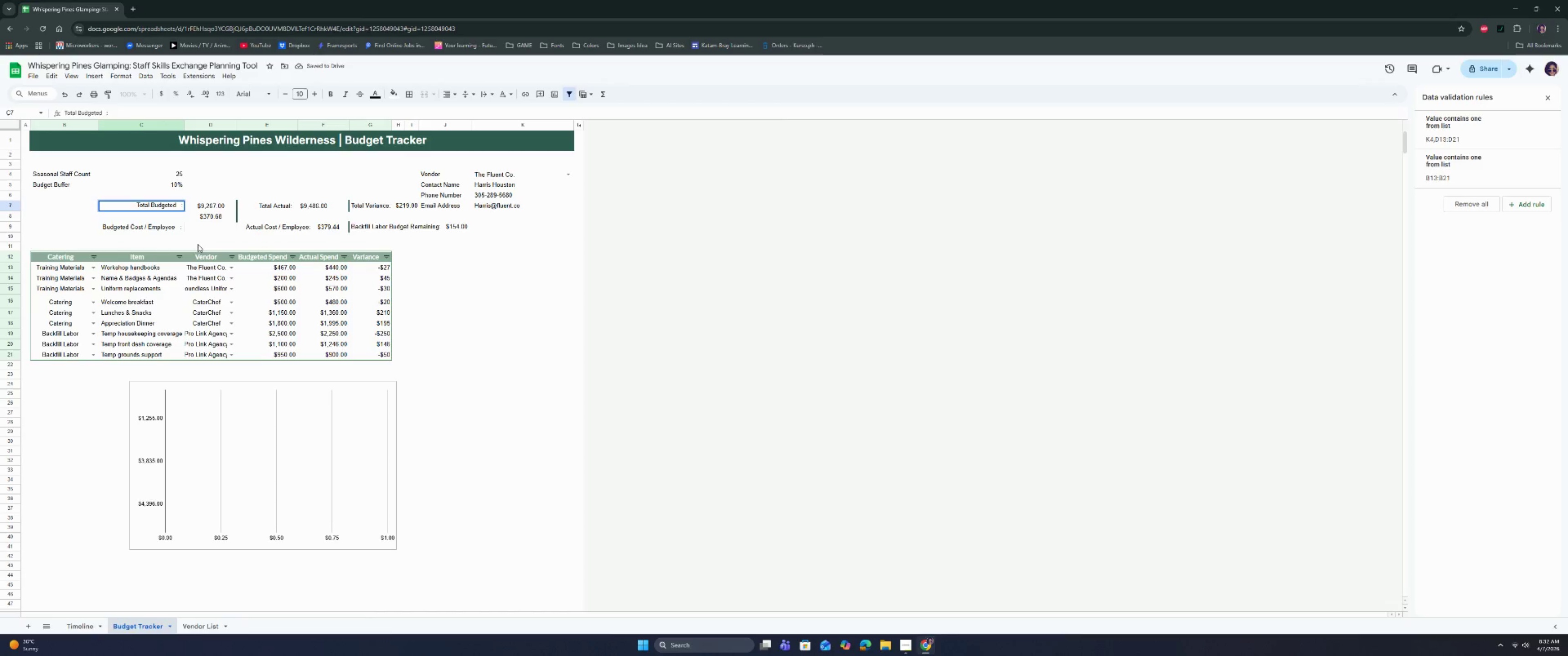 
key(Enter)
 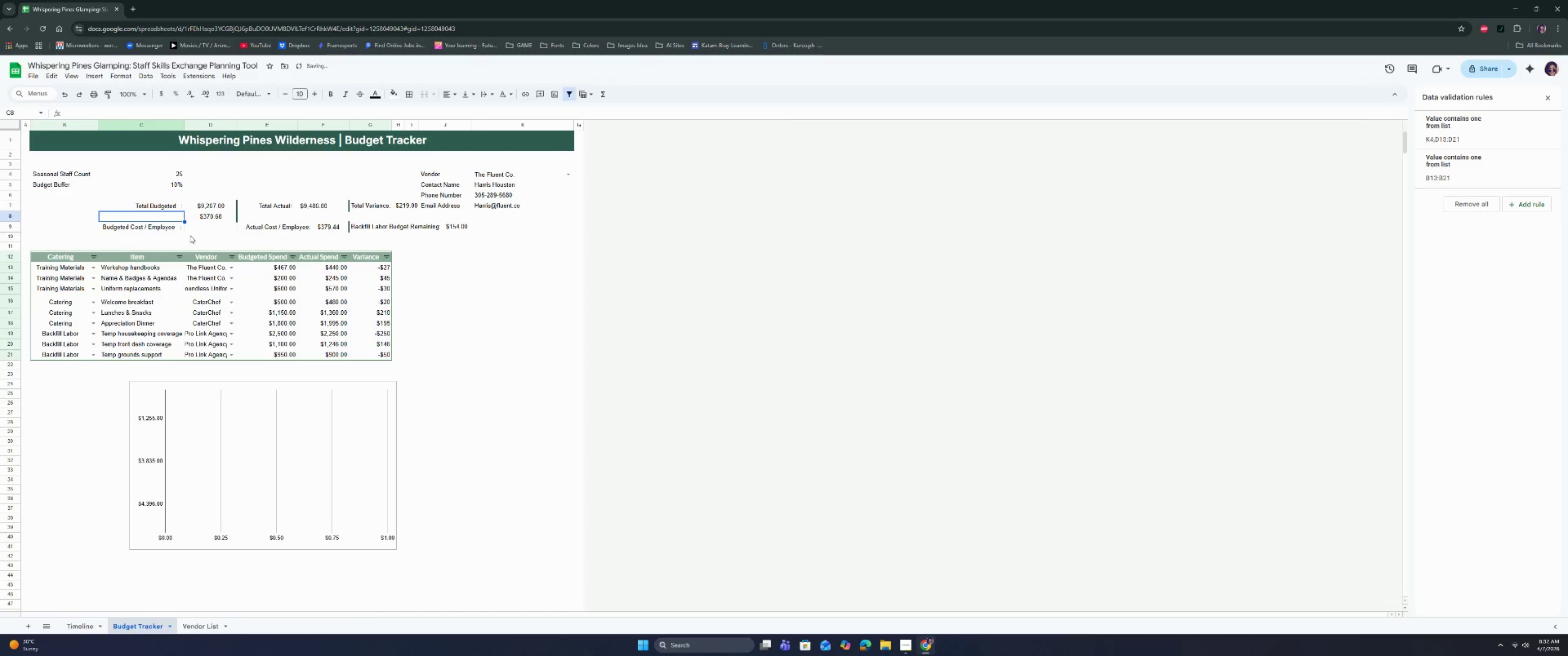 
left_click([184, 225])
 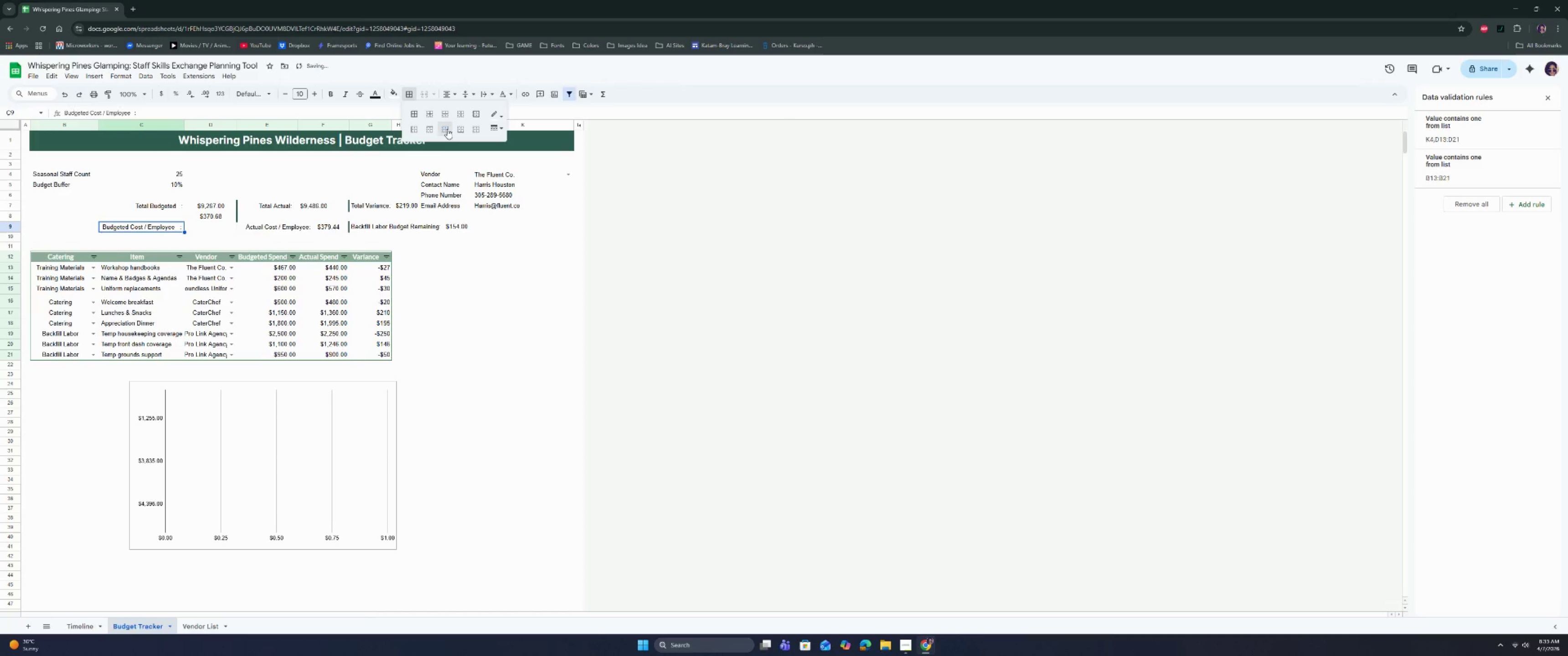 
left_click([212, 223])
 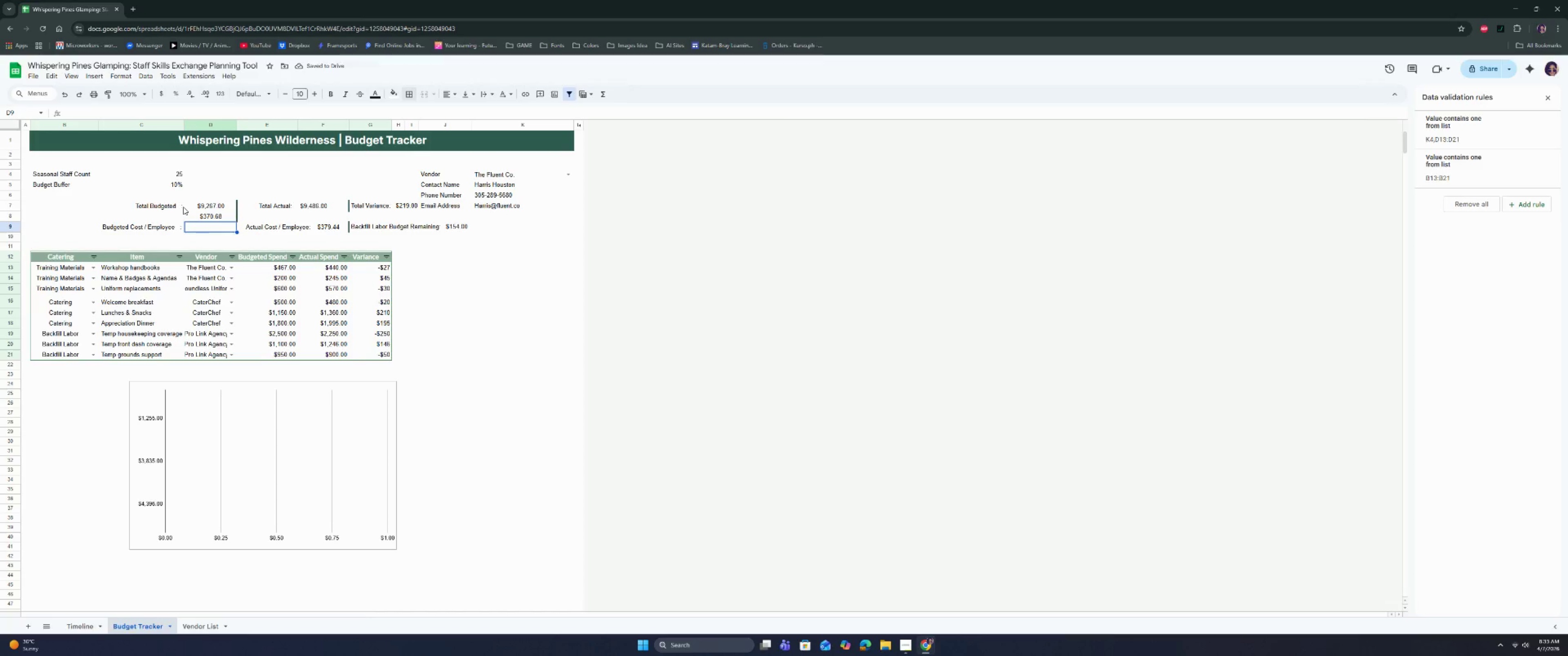 
double_click([182, 206])
 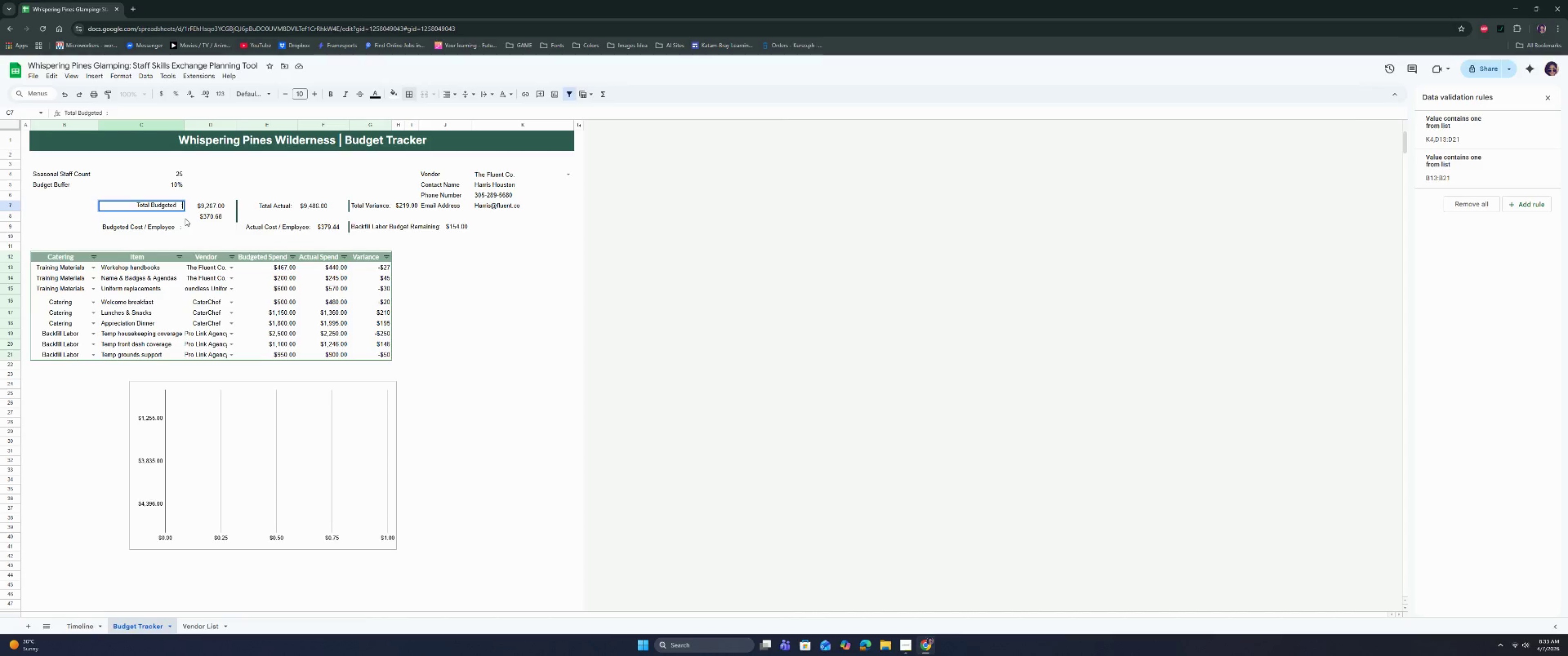 
double_click([211, 208])
 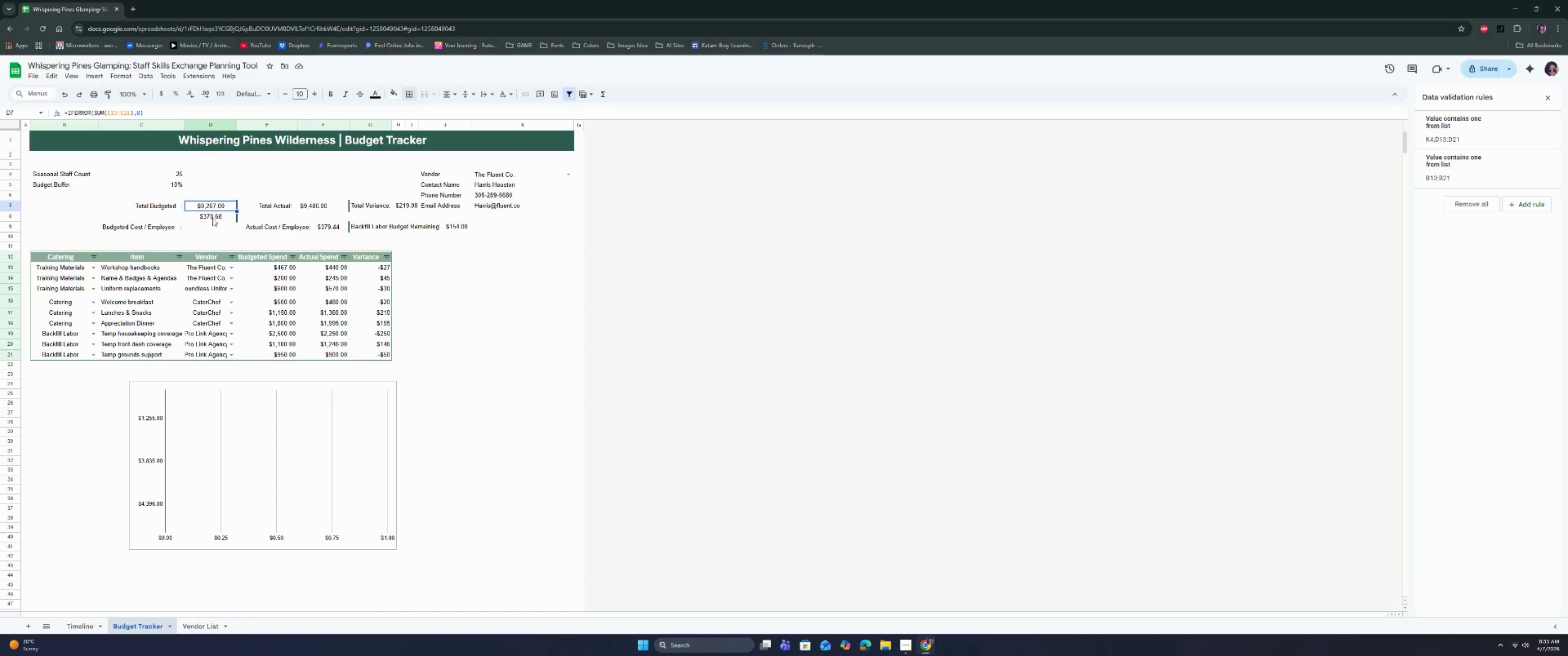 
triple_click([213, 218])
 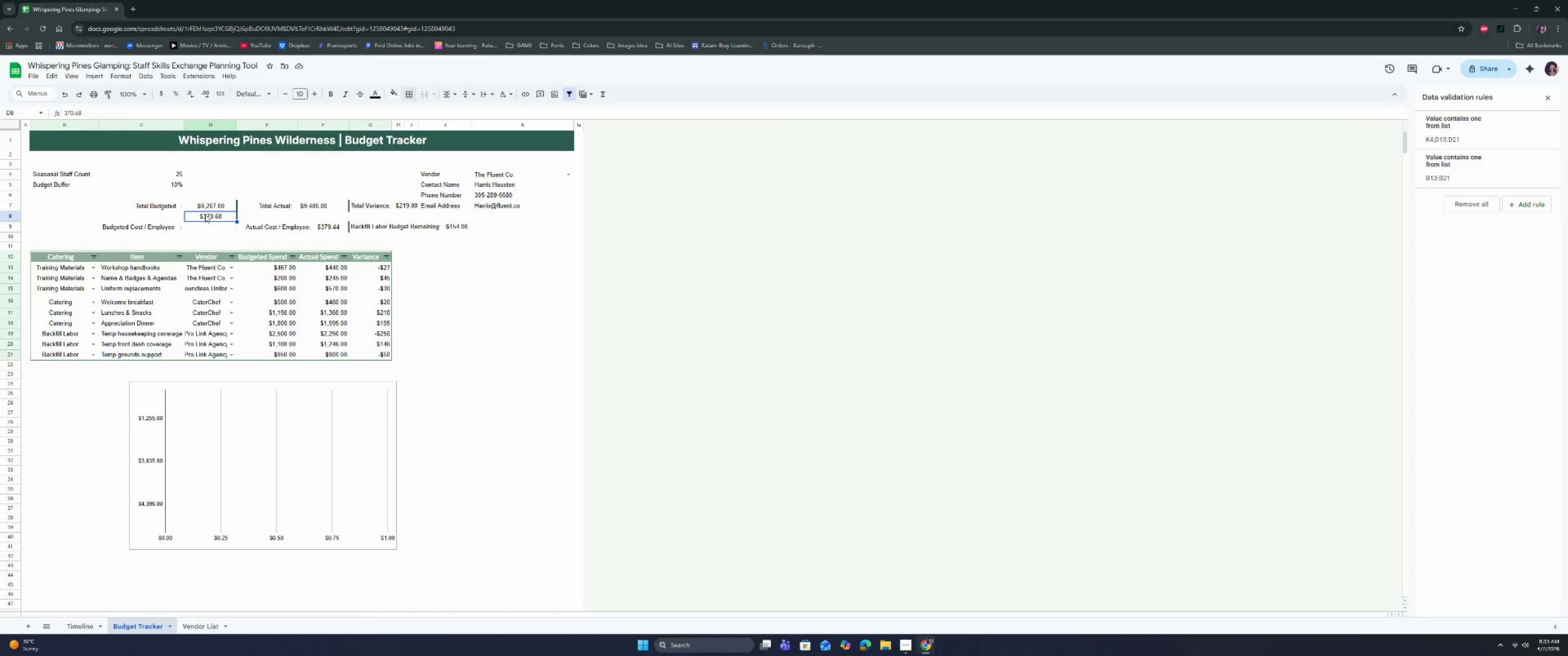 
key(Backspace)
 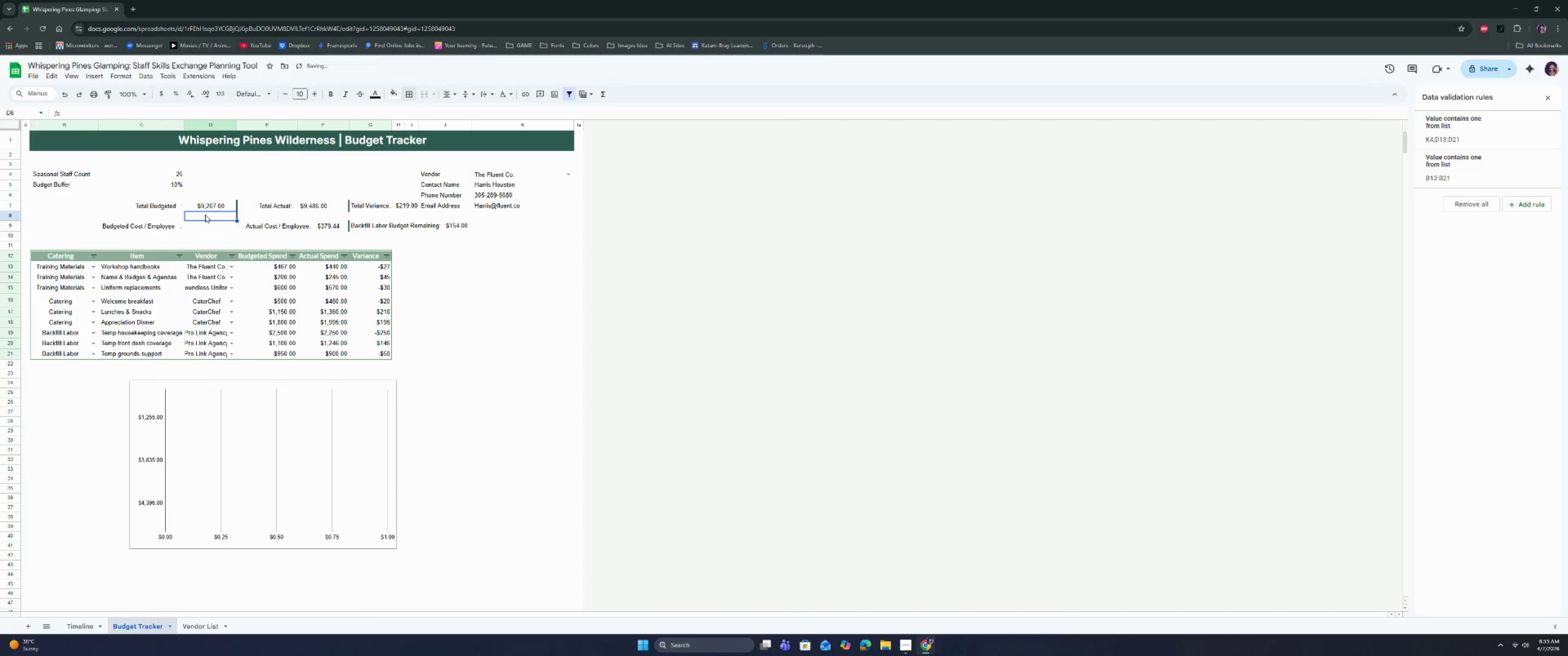 
key(ArrowDown)
 